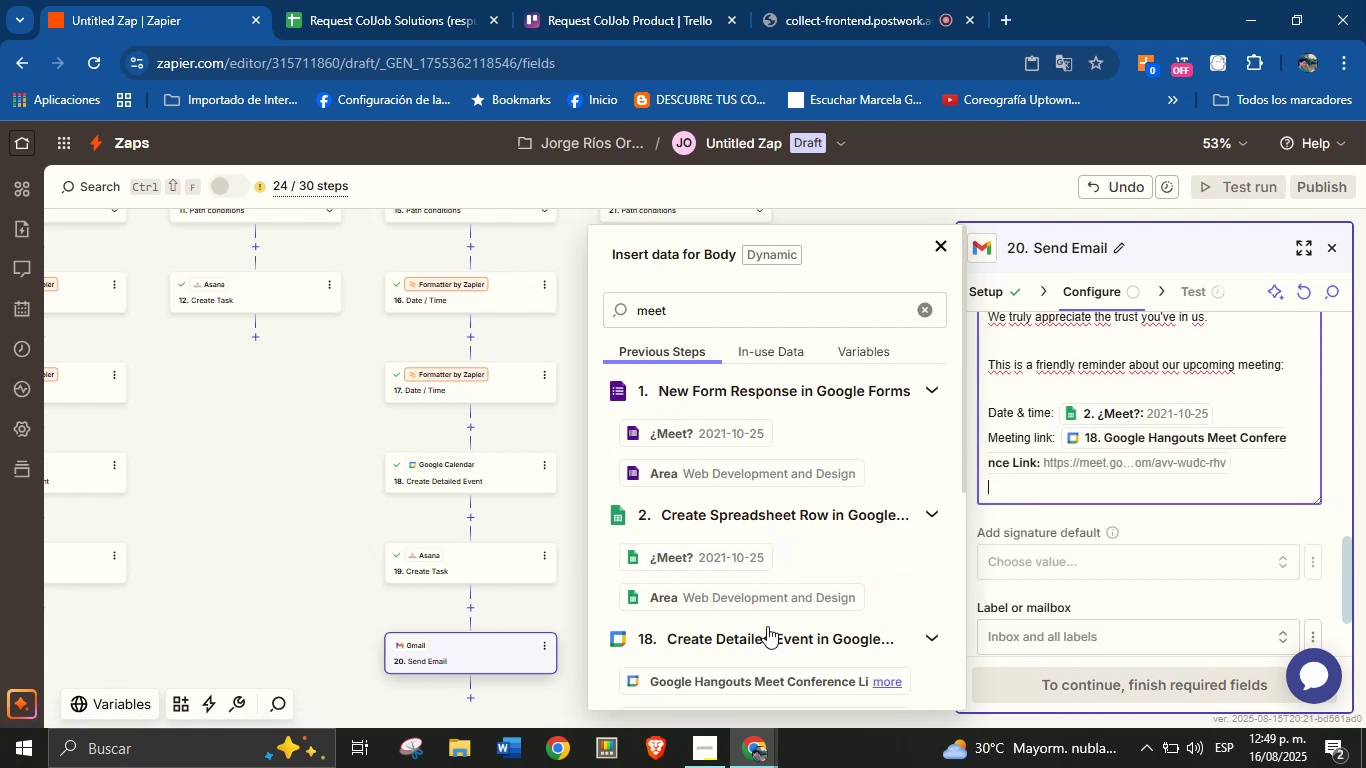 
type(We look forward to discussing your needs amd findig)
key(Backspace)
type(ng the best solutions for you.)
 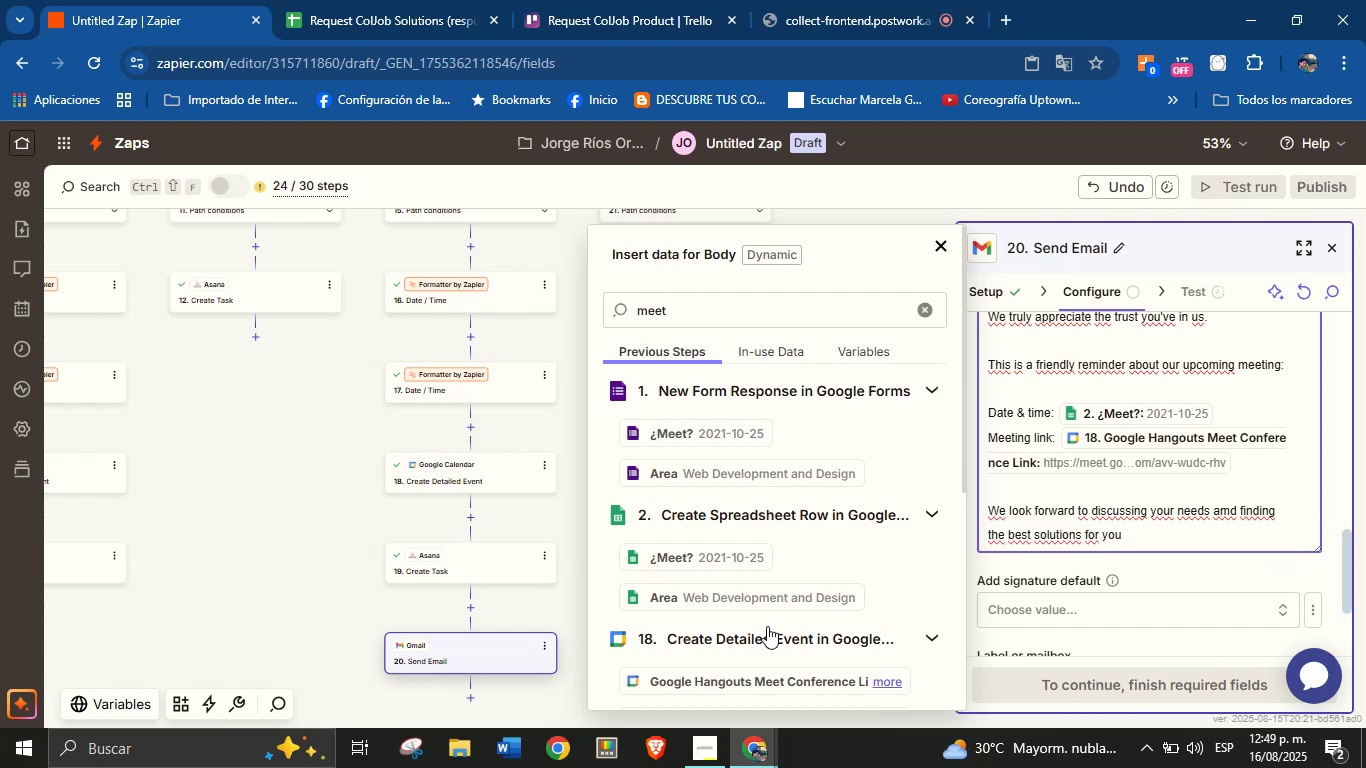 
key(Enter)
 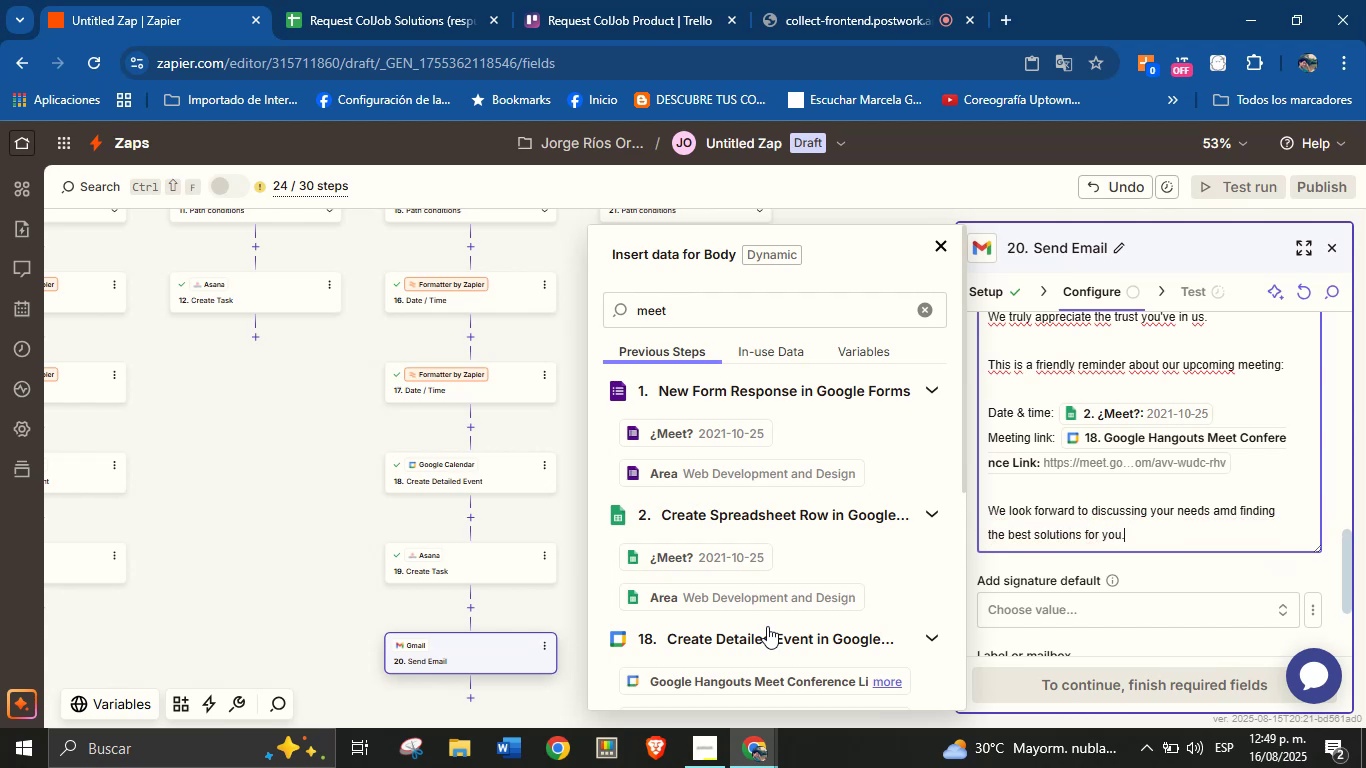 
key(Enter)
 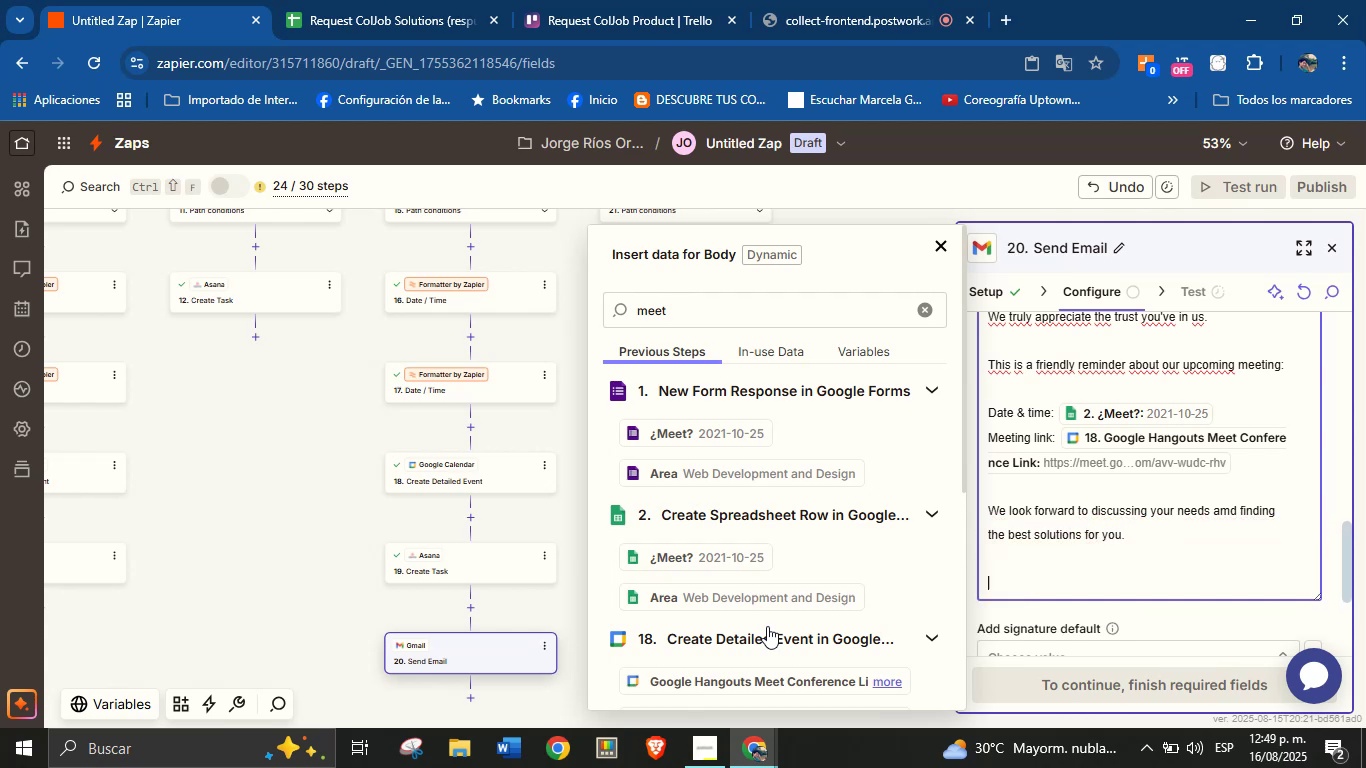 
type(N)
key(Backspace)
type(Best regards,)
 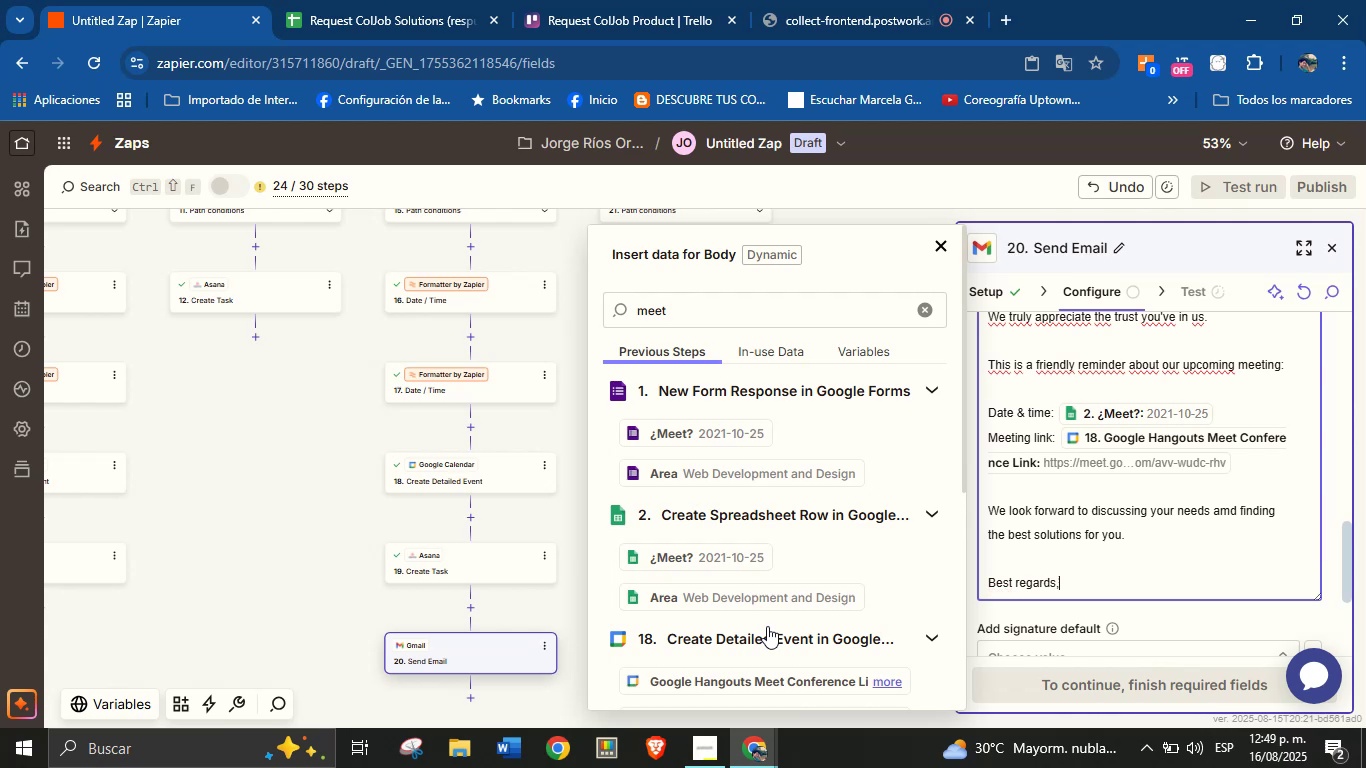 
key(Enter)
 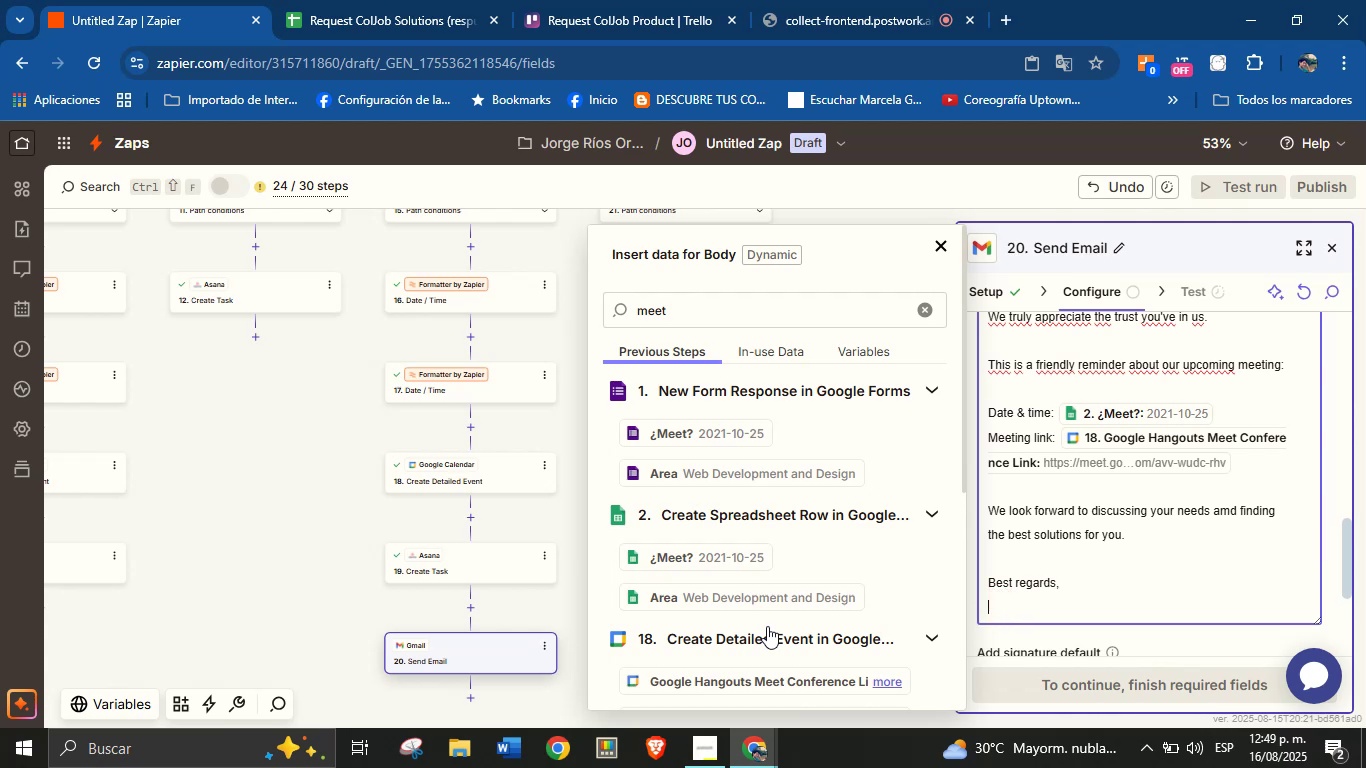 
type(JORGE)
key(Backspace)
key(Backspace)
key(Backspace)
key(Backspace)
type(orge \ ColJob Team Solutions)
 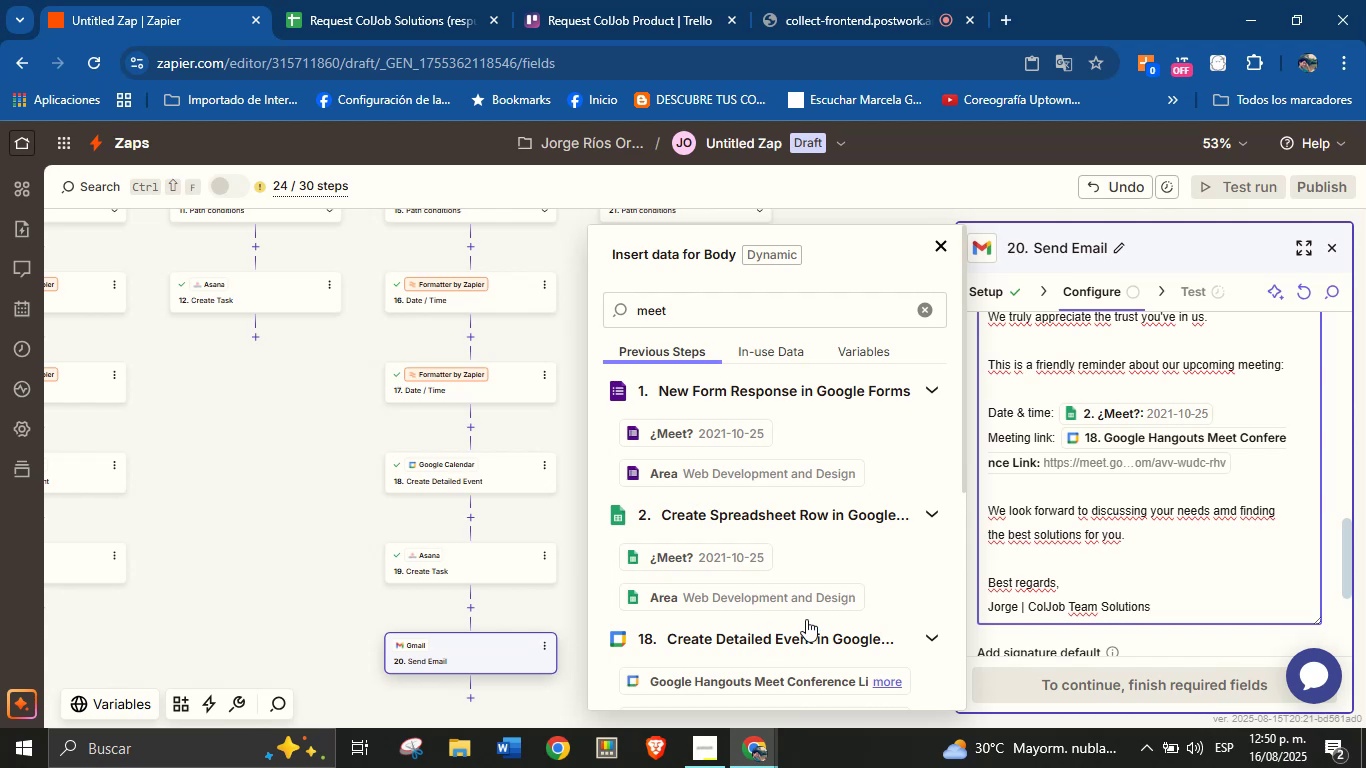 
scroll: coordinate [1120, 476], scroll_direction: none, amount: 0.0
 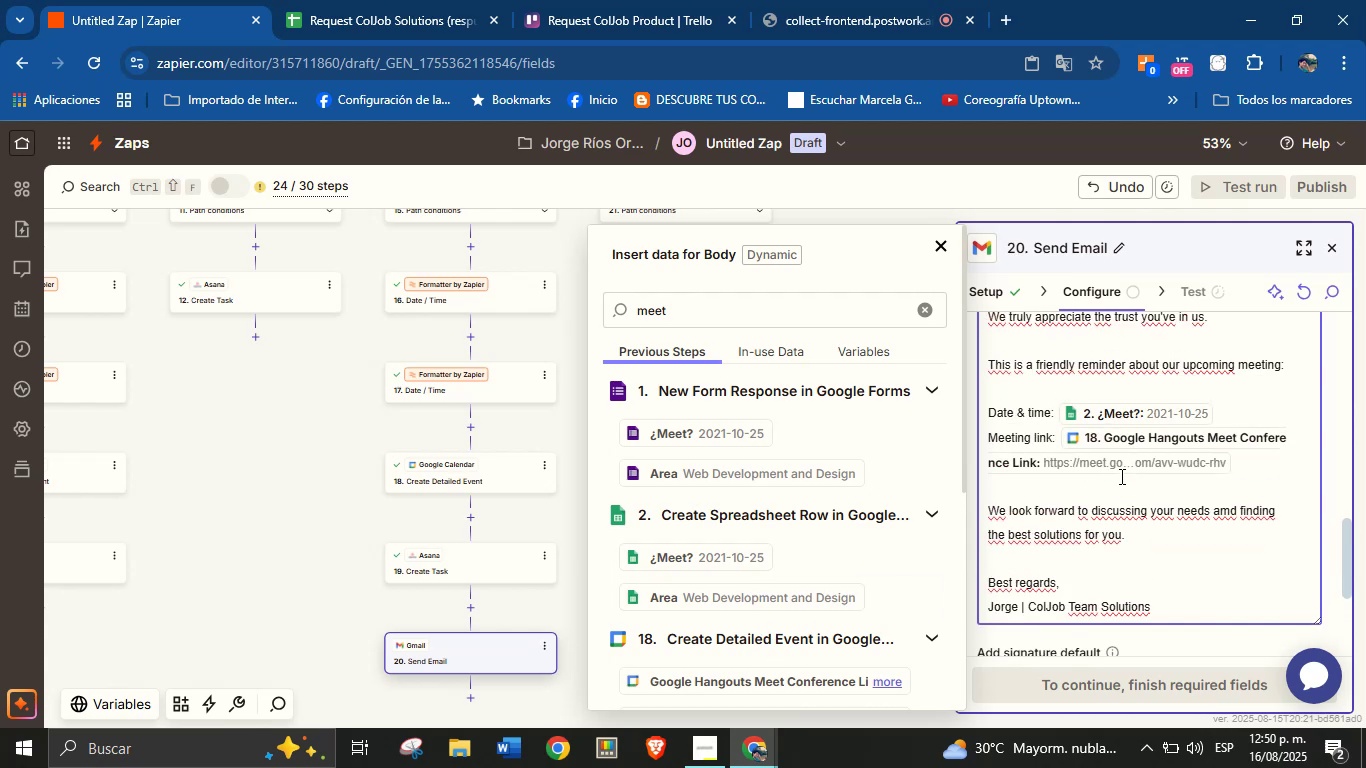 
scroll: coordinate [1167, 476], scroll_direction: down, amount: 9.0
 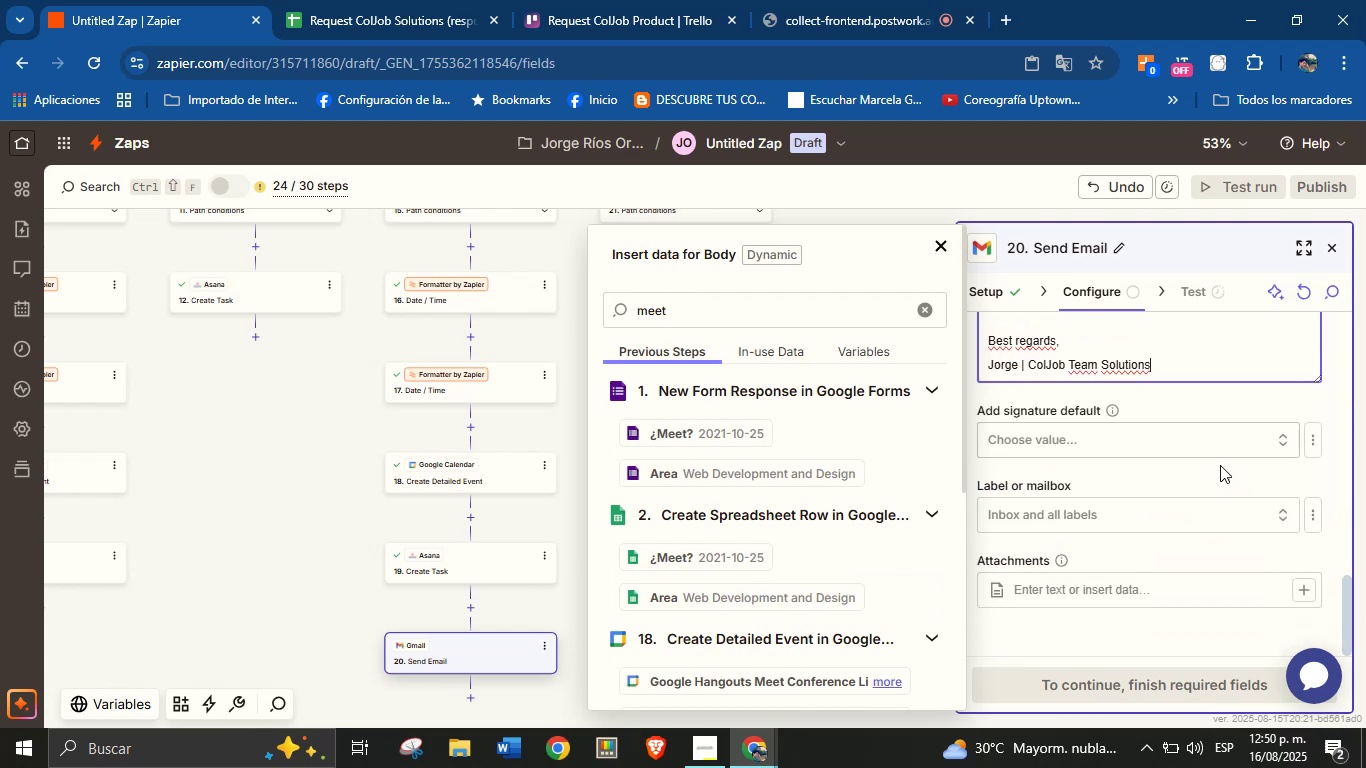 
left_click([1215, 481])
 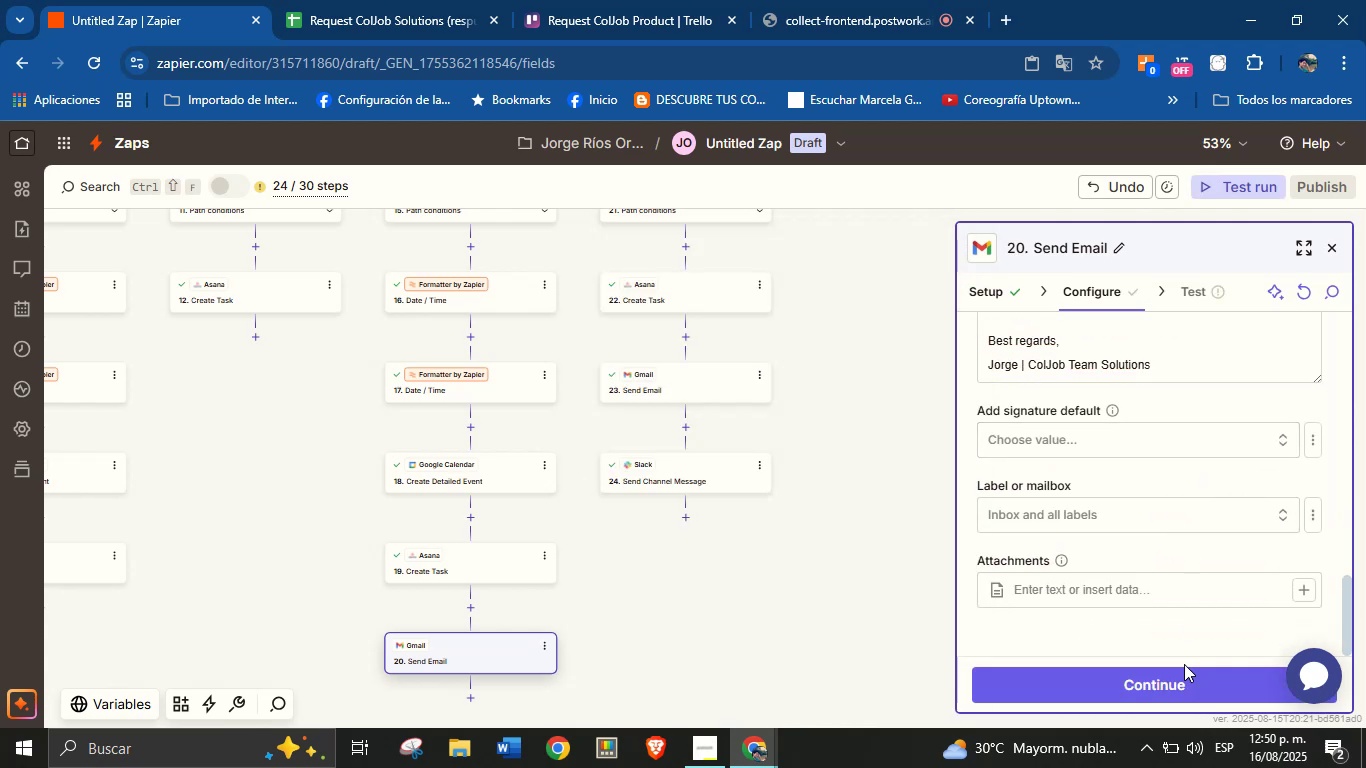 
left_click([1181, 682])
 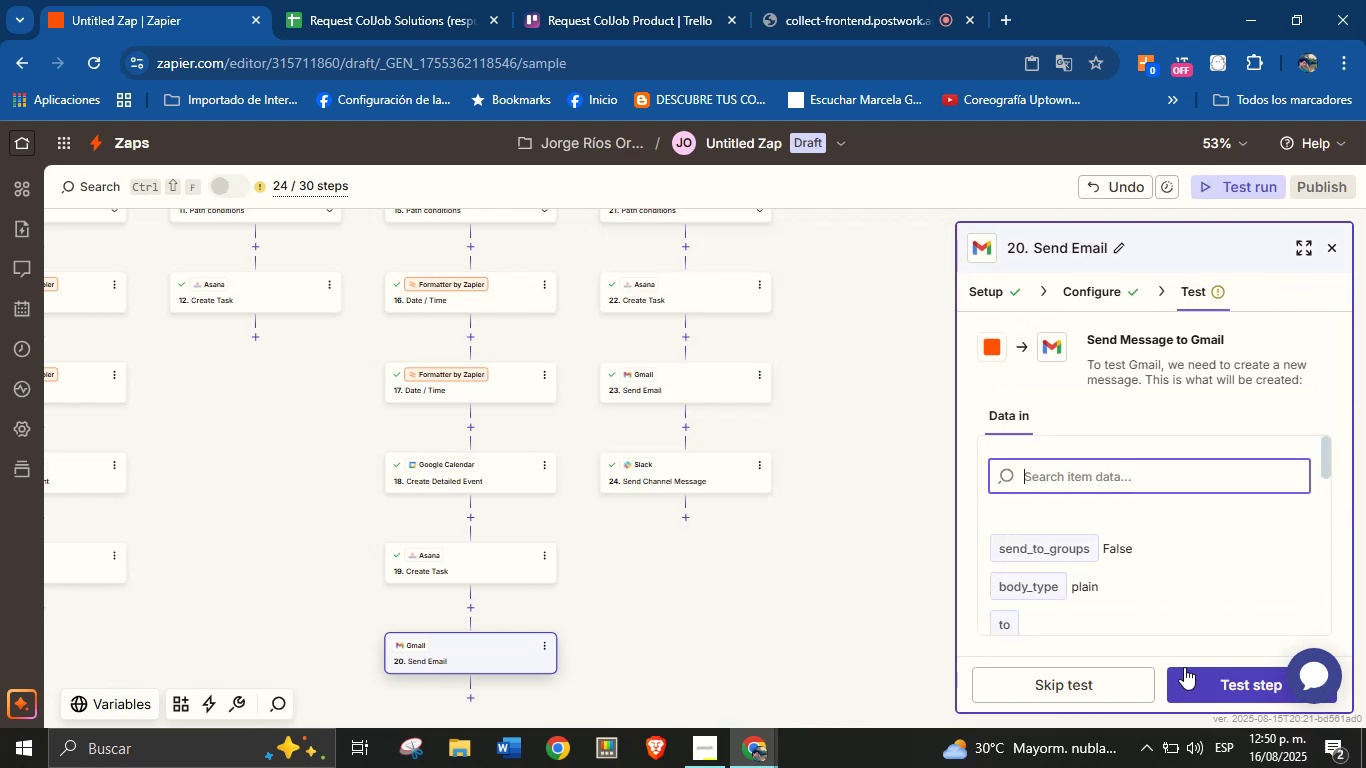 
left_click([1211, 681])
 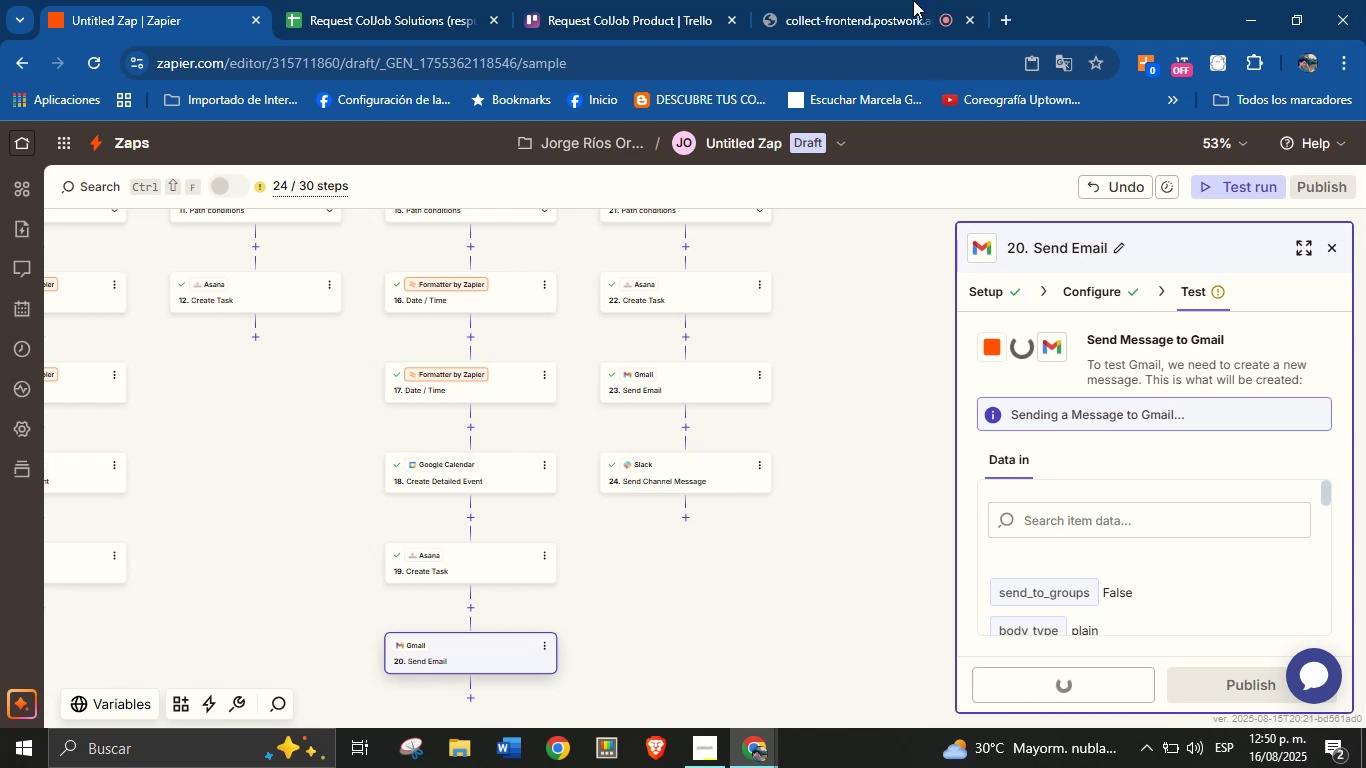 
left_click([882, 0])
 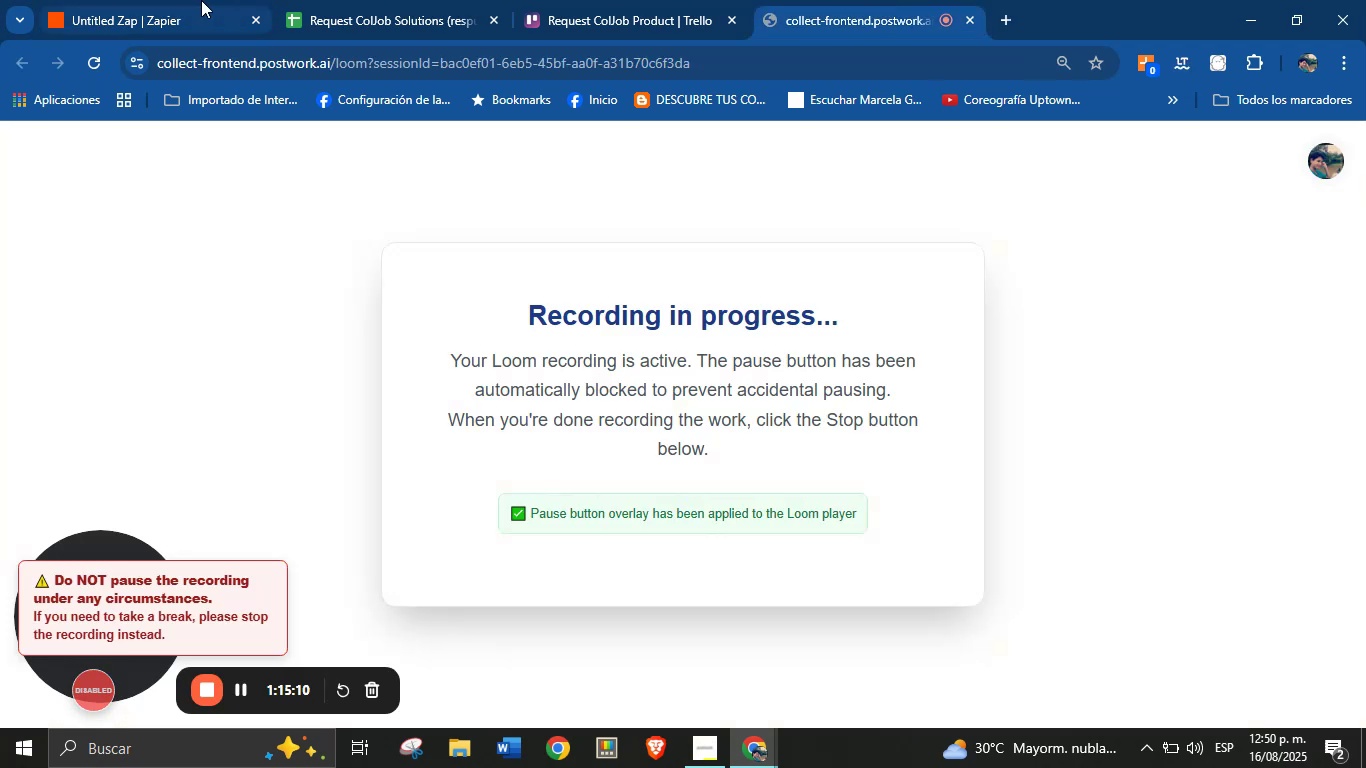 
left_click([147, 0])
 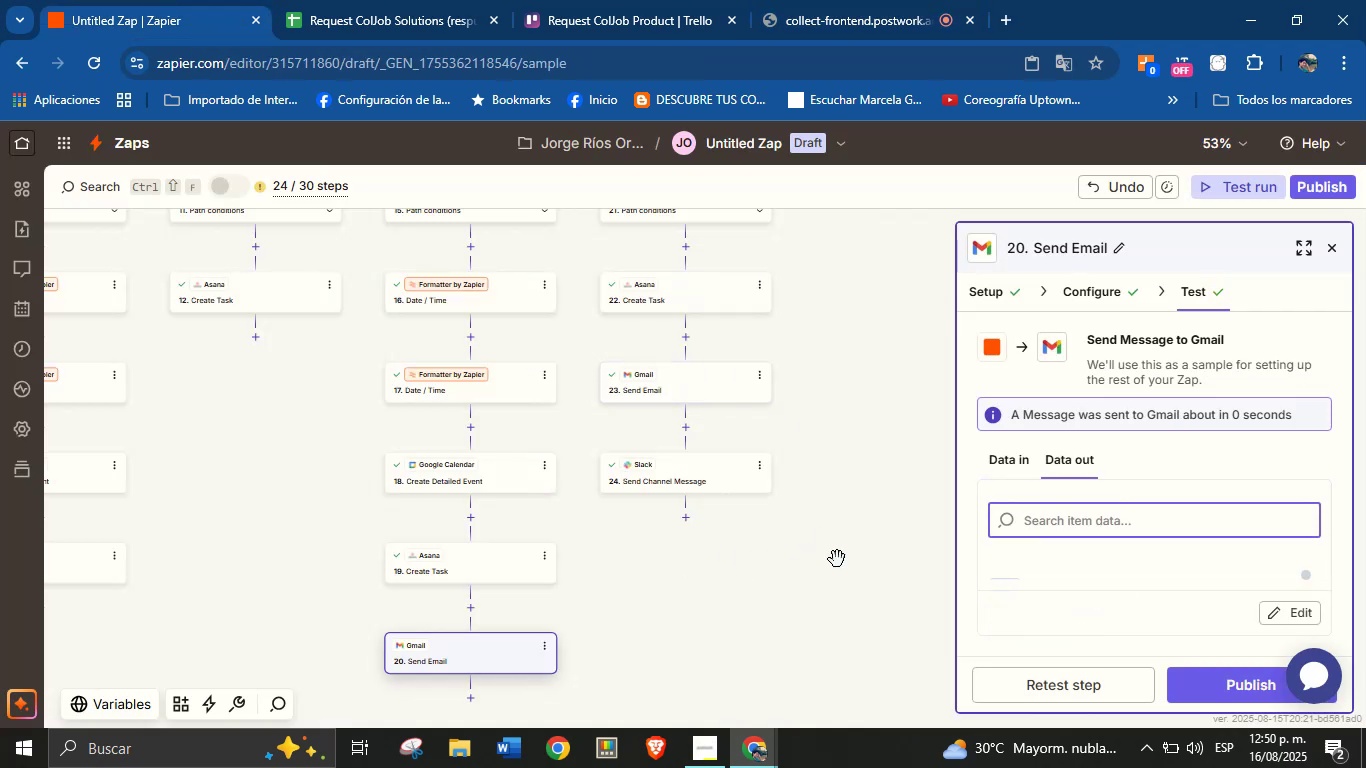 
left_click([686, 520])
 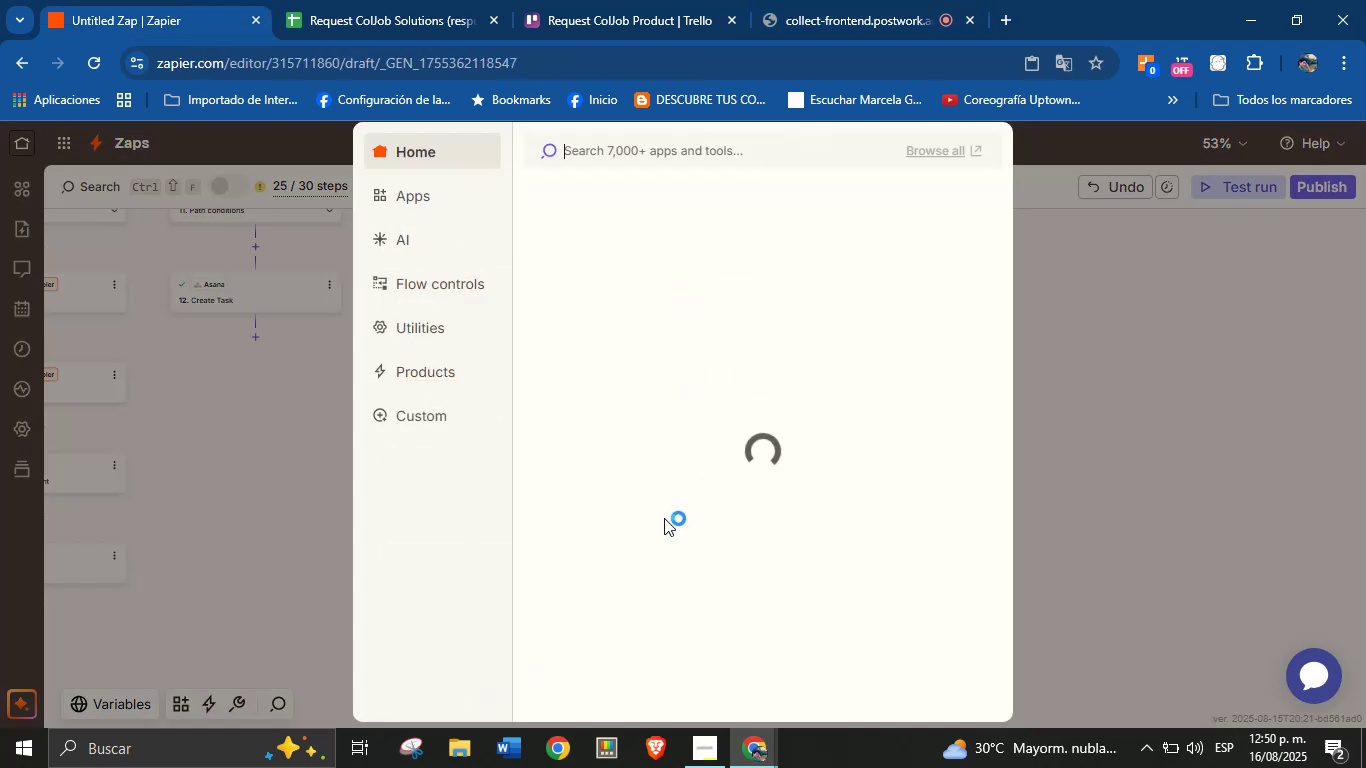 
mouse_move([682, 446])
 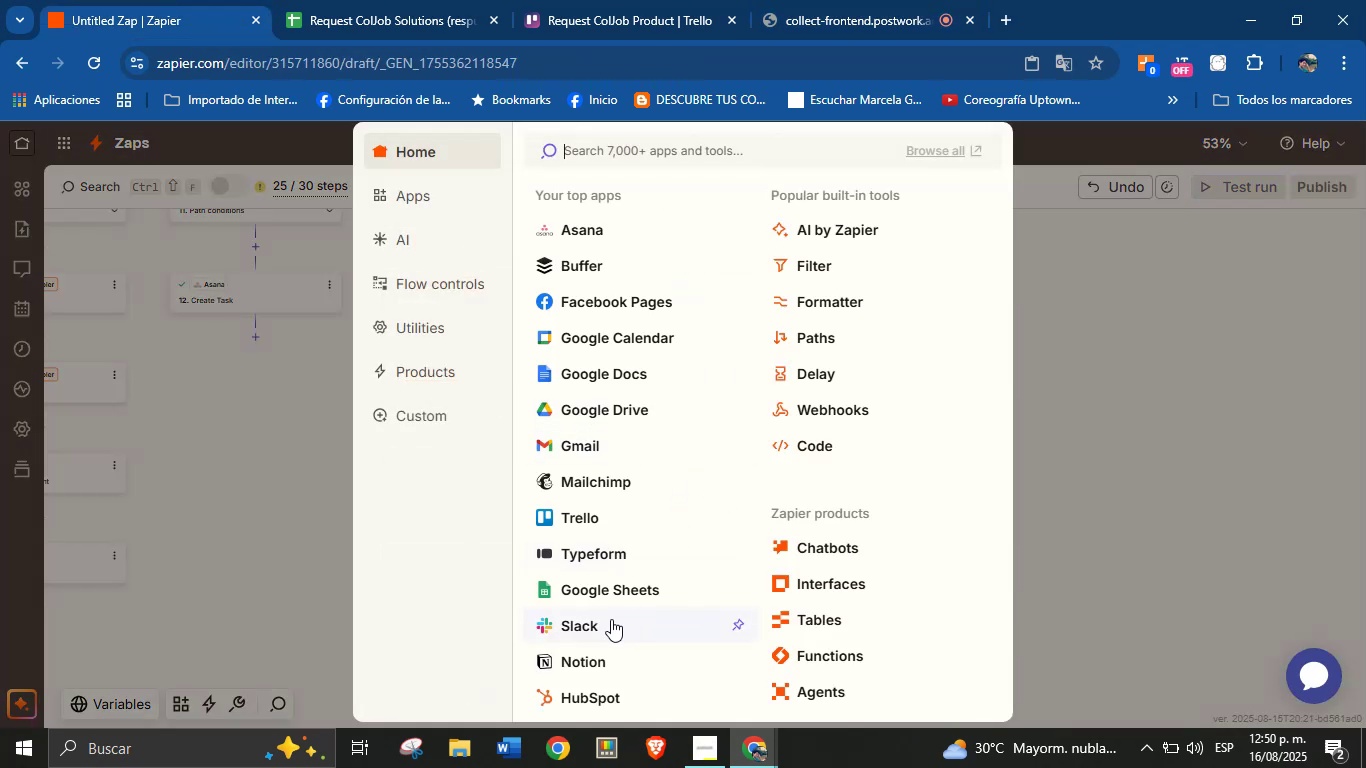 
left_click([609, 622])
 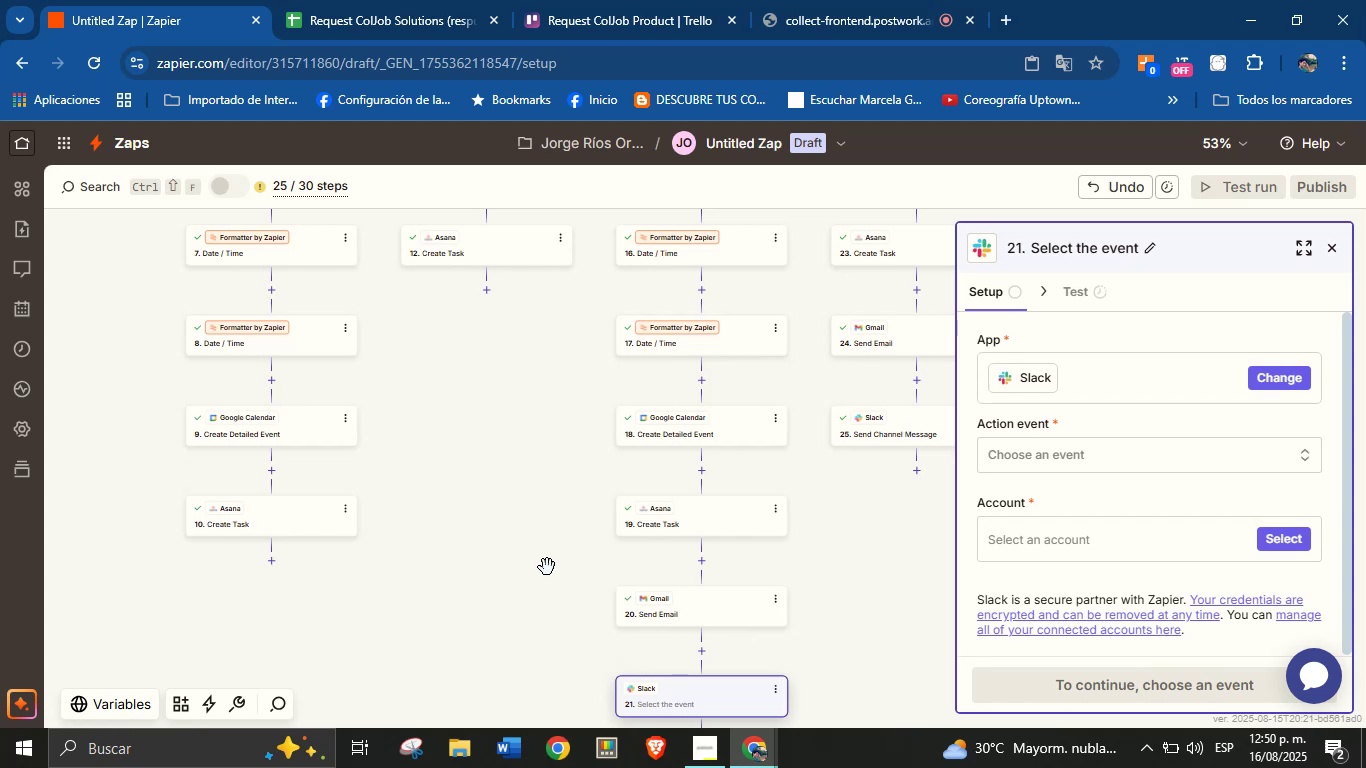 
wait(38.94)
 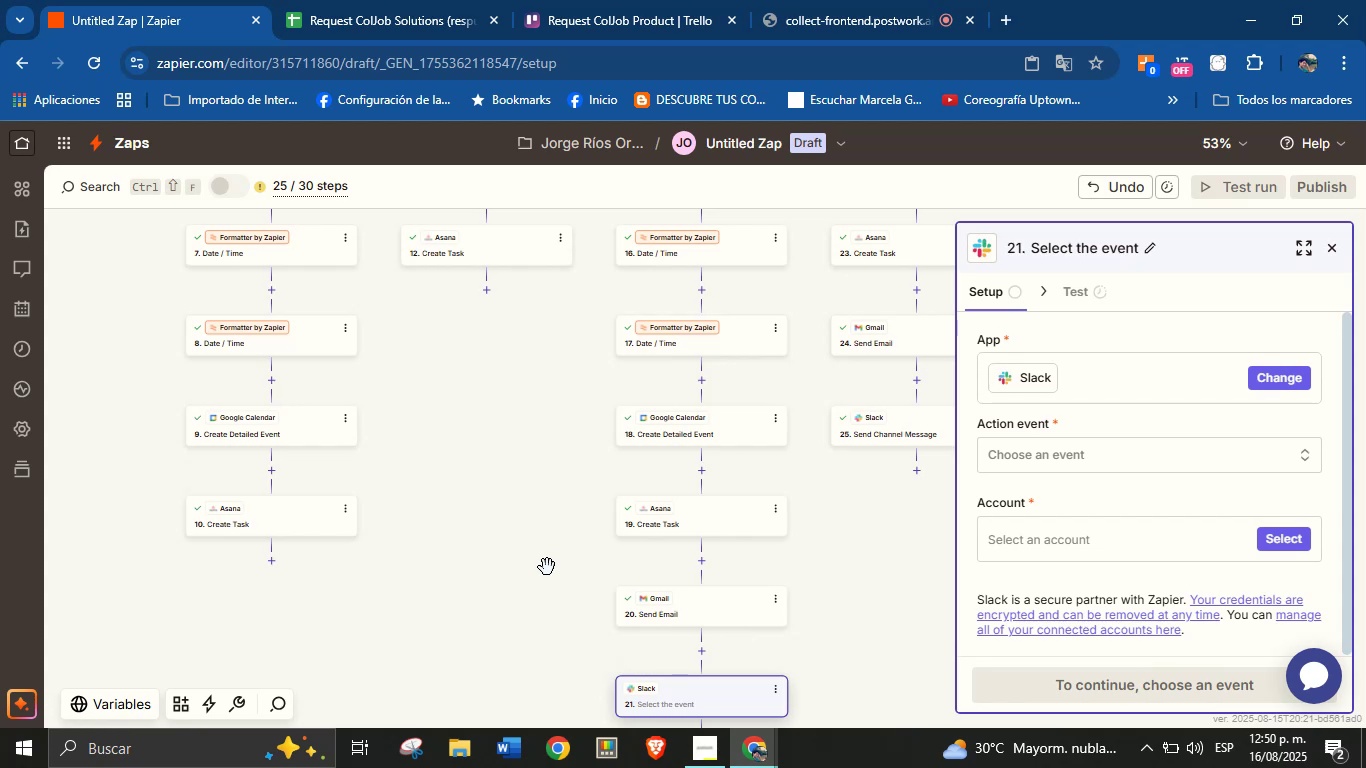 
left_click([1024, 445])
 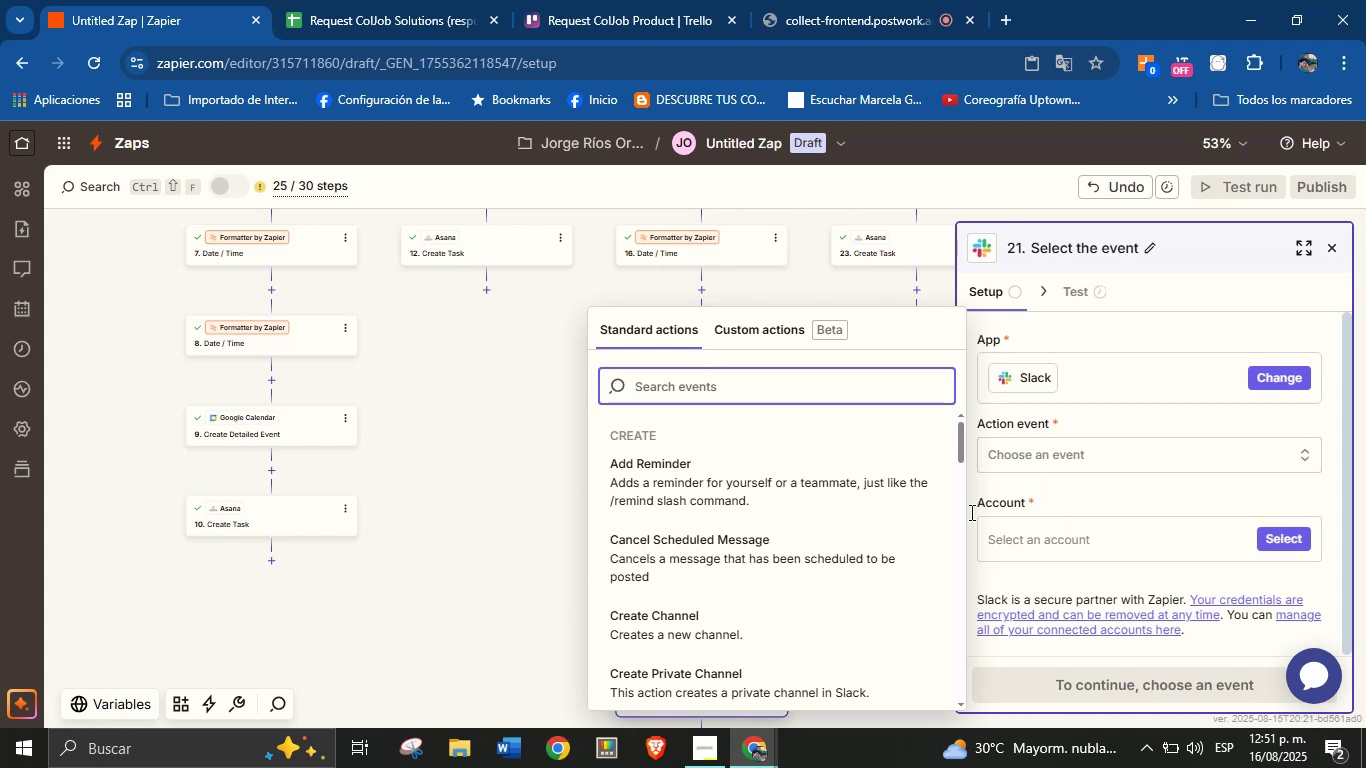 
wait(7.33)
 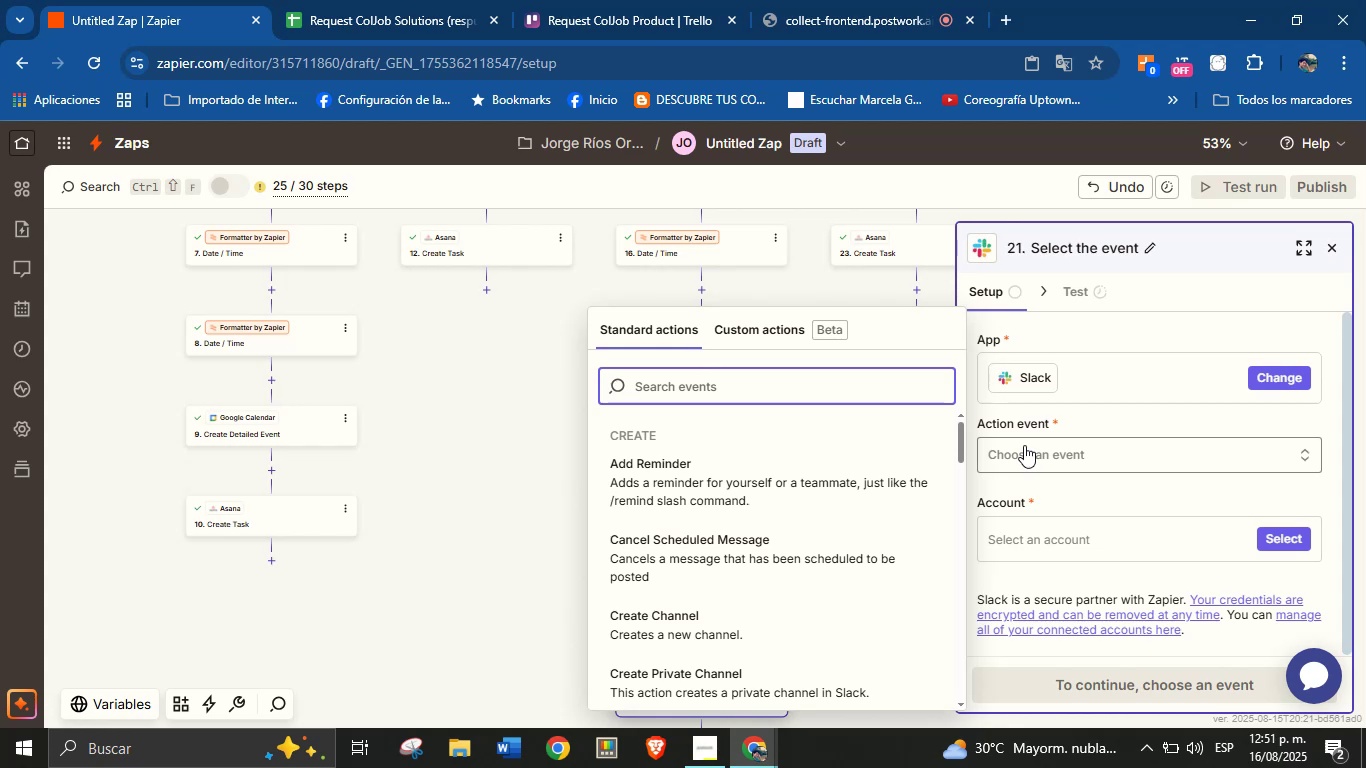 
type(send)
 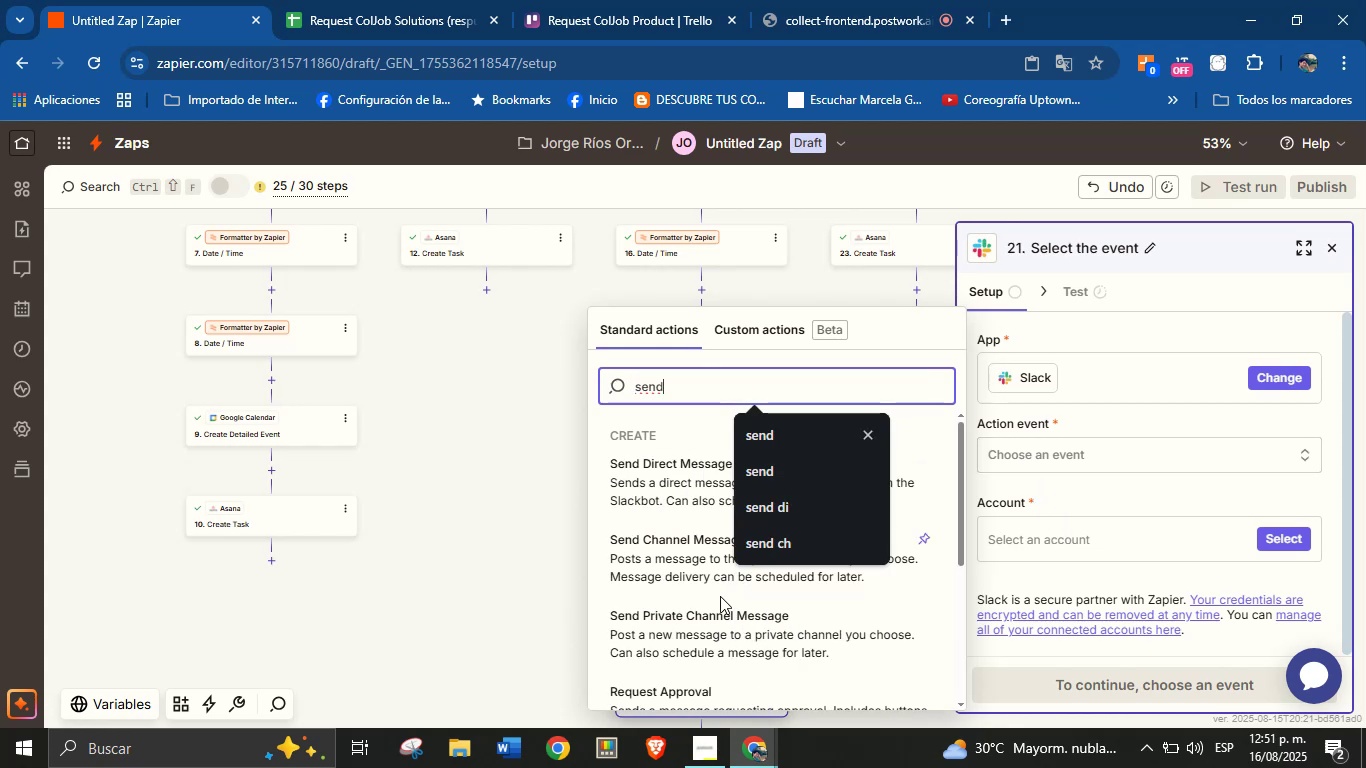 
scroll: coordinate [675, 576], scroll_direction: down, amount: 2.0
 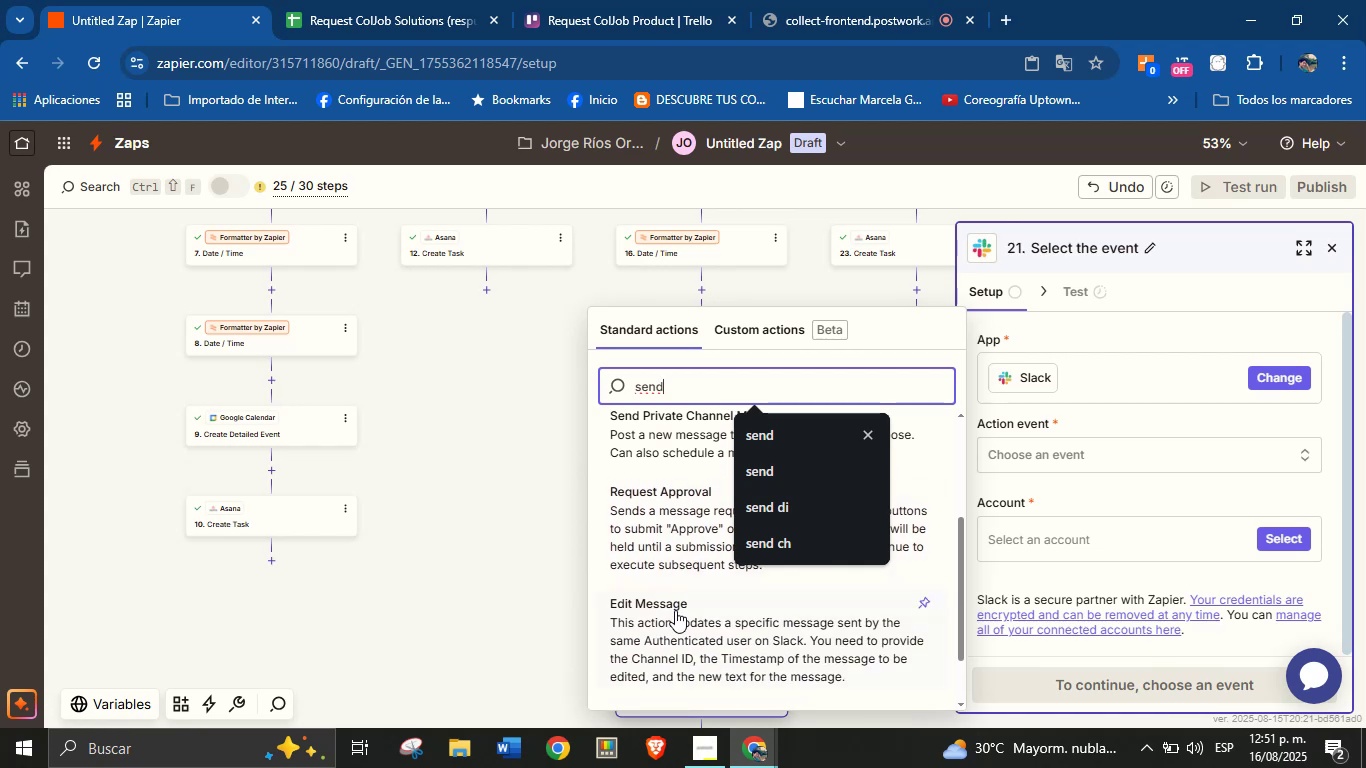 
scroll: coordinate [673, 575], scroll_direction: up, amount: 6.0
 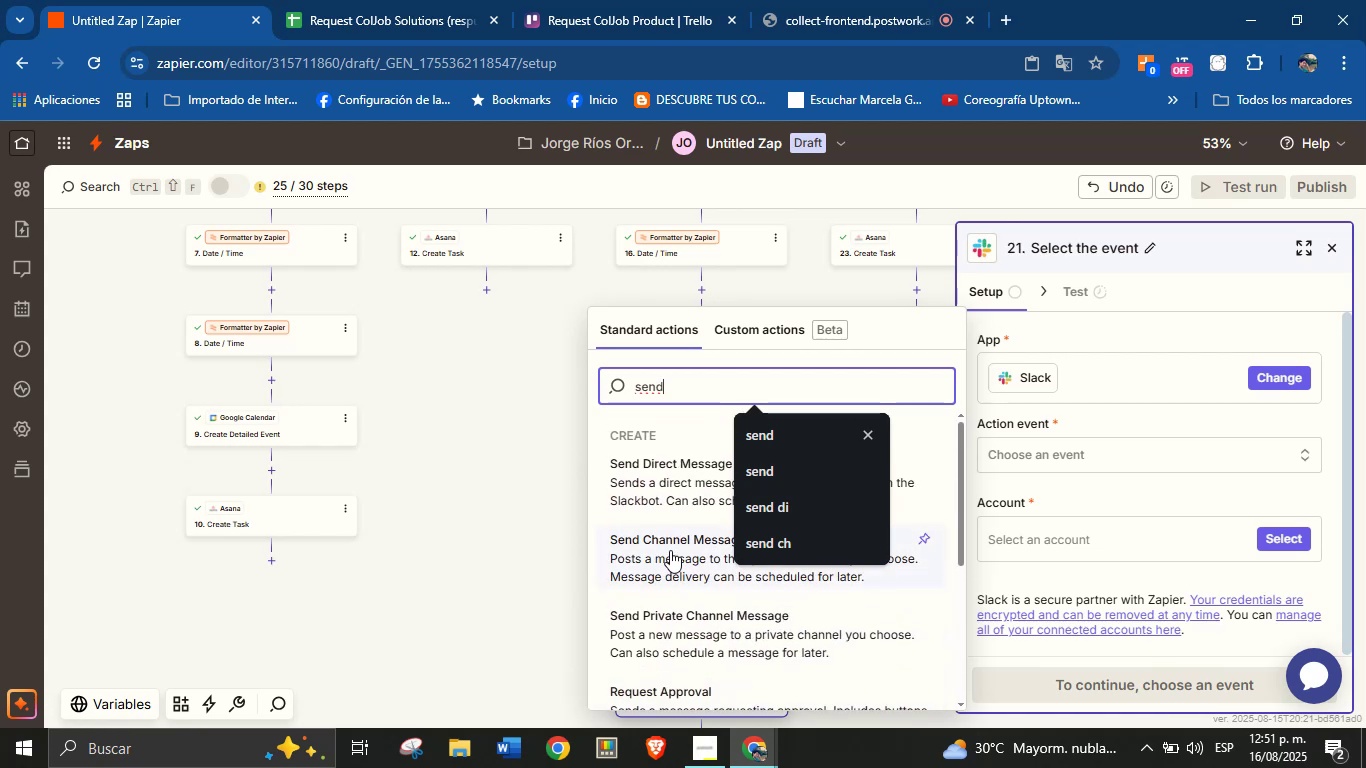 
left_click([668, 553])
 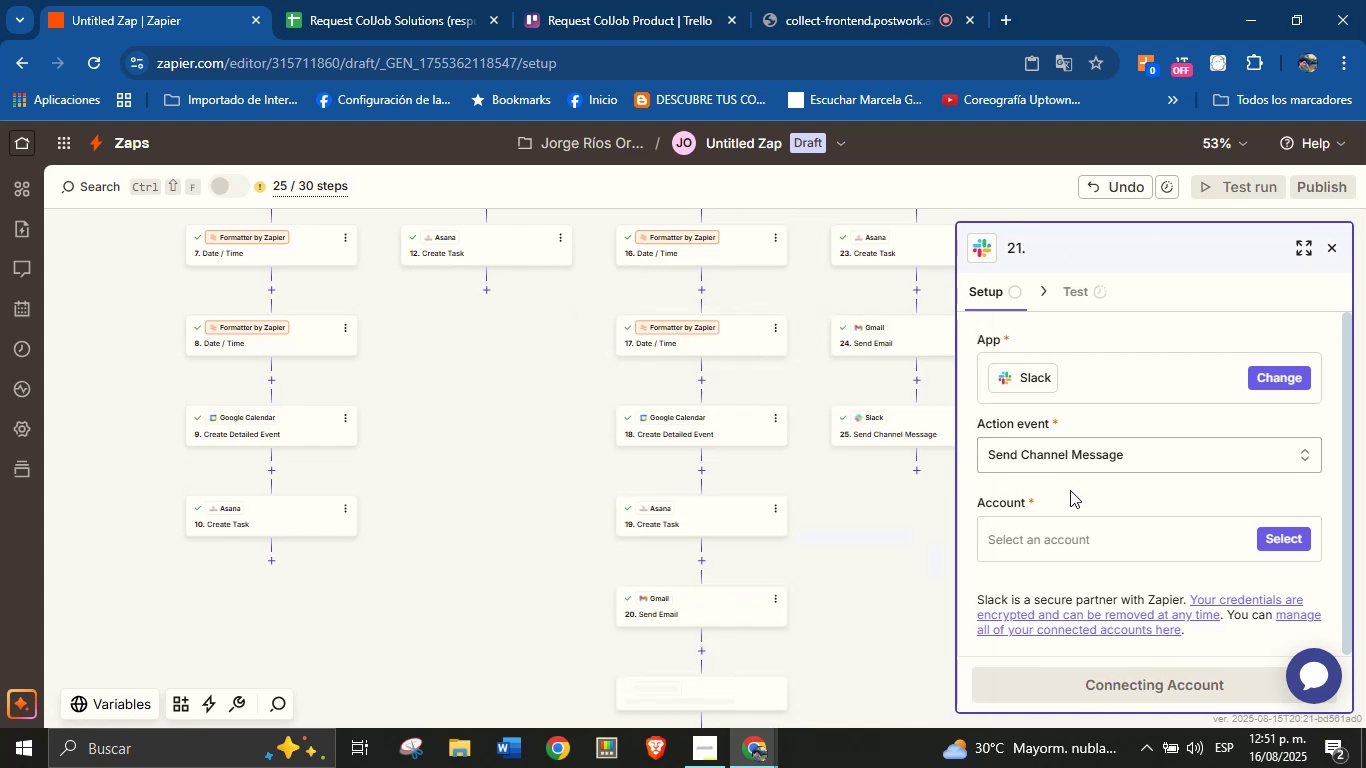 
left_click([1079, 491])
 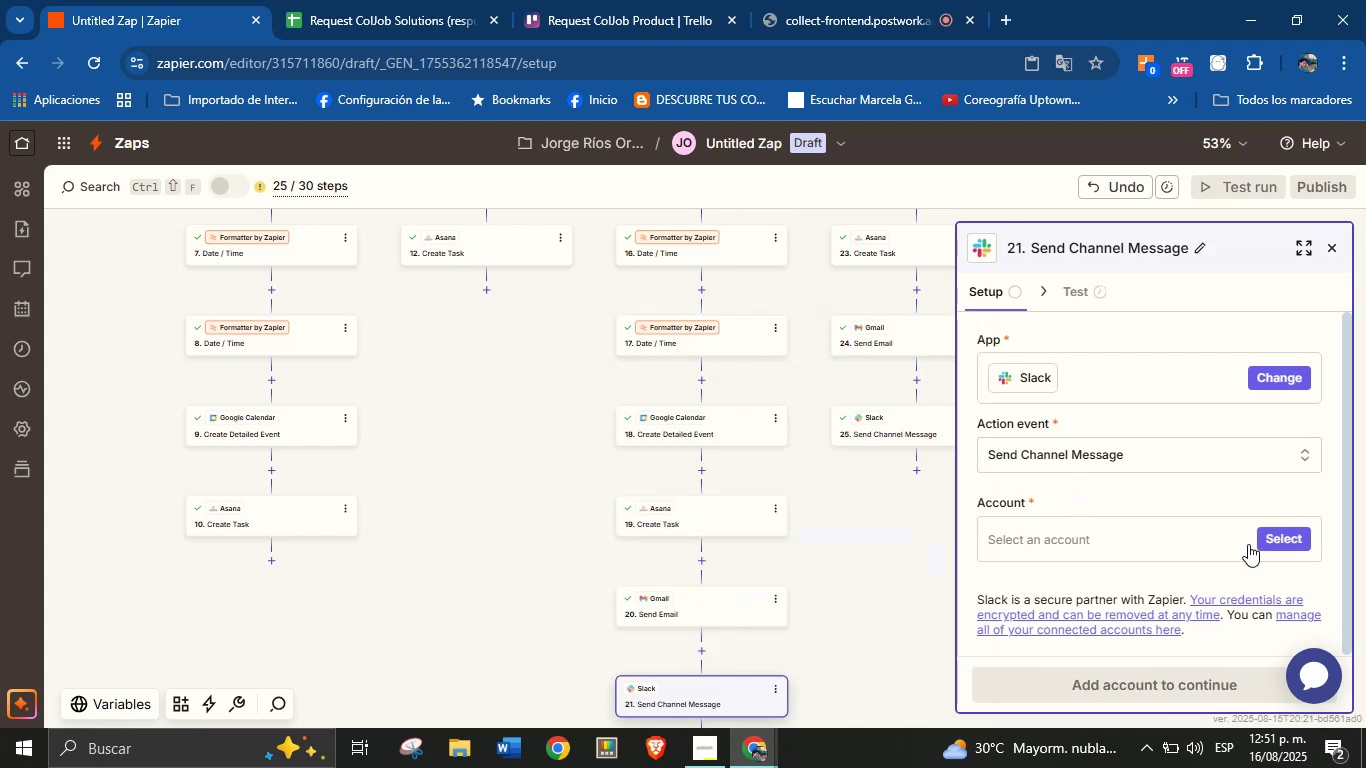 
left_click([1276, 543])
 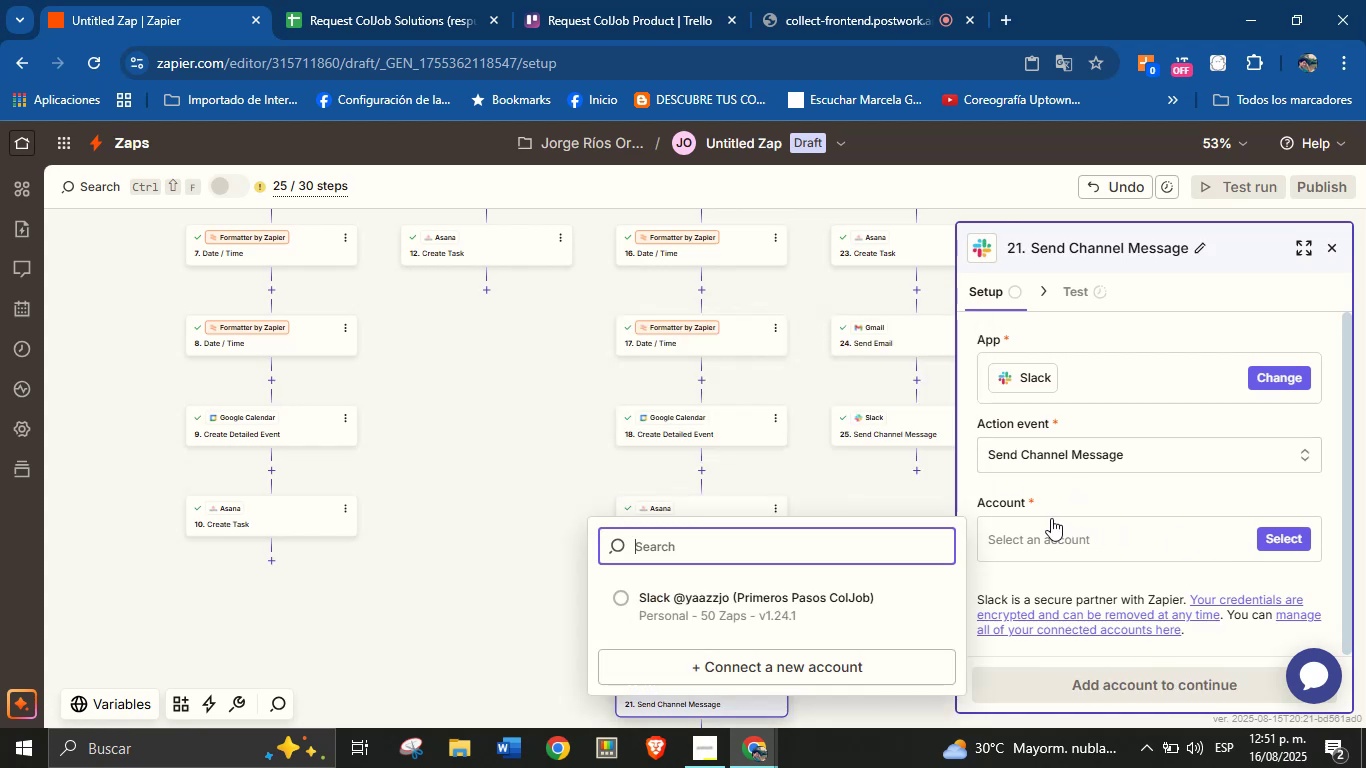 
left_click([782, 607])
 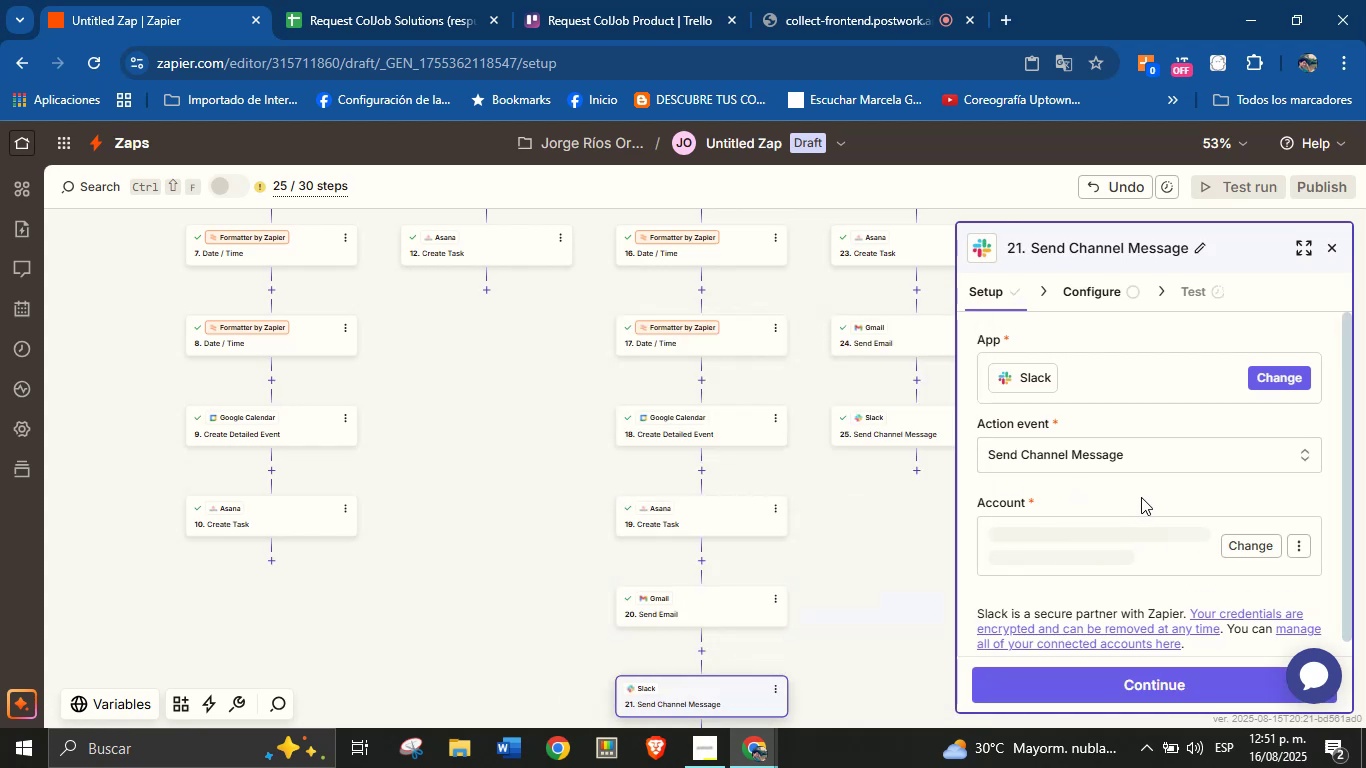 
left_click([1141, 497])
 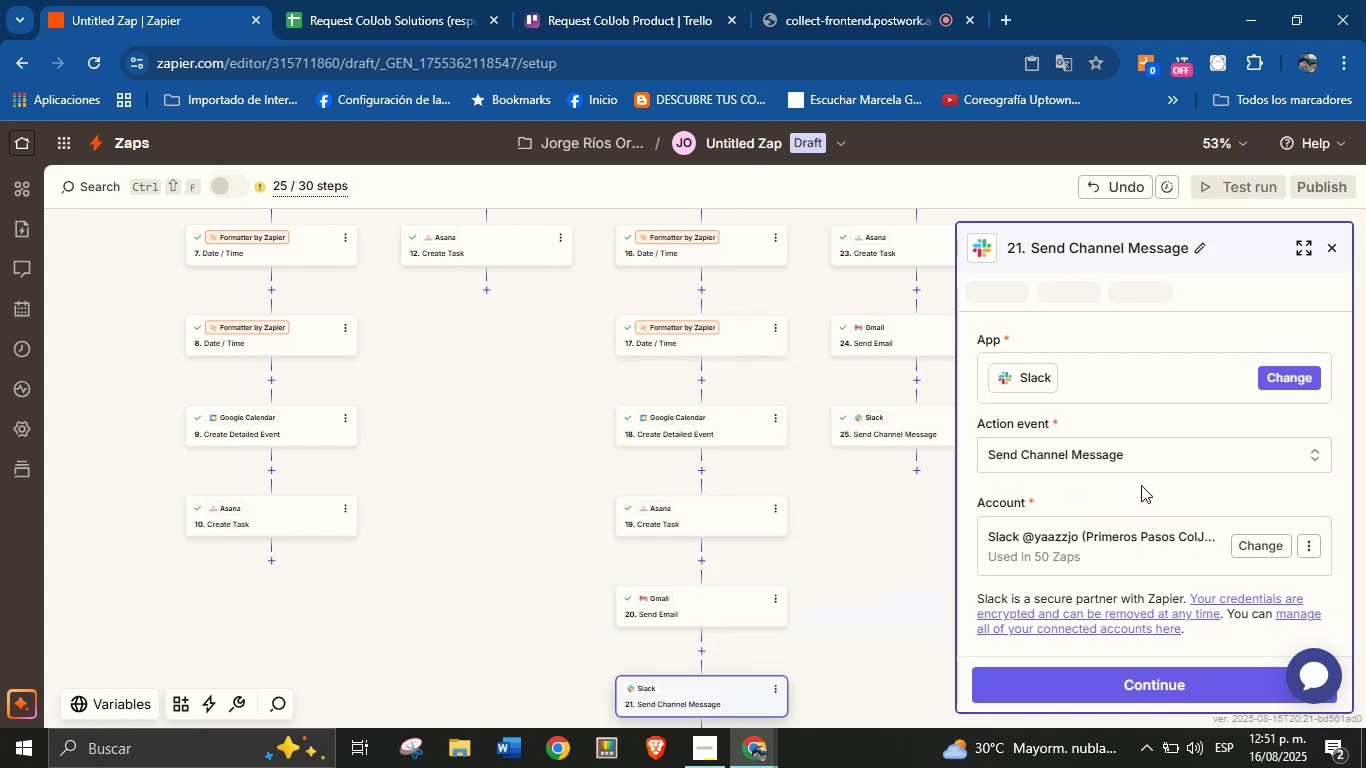 
scroll: coordinate [1116, 493], scroll_direction: none, amount: 0.0
 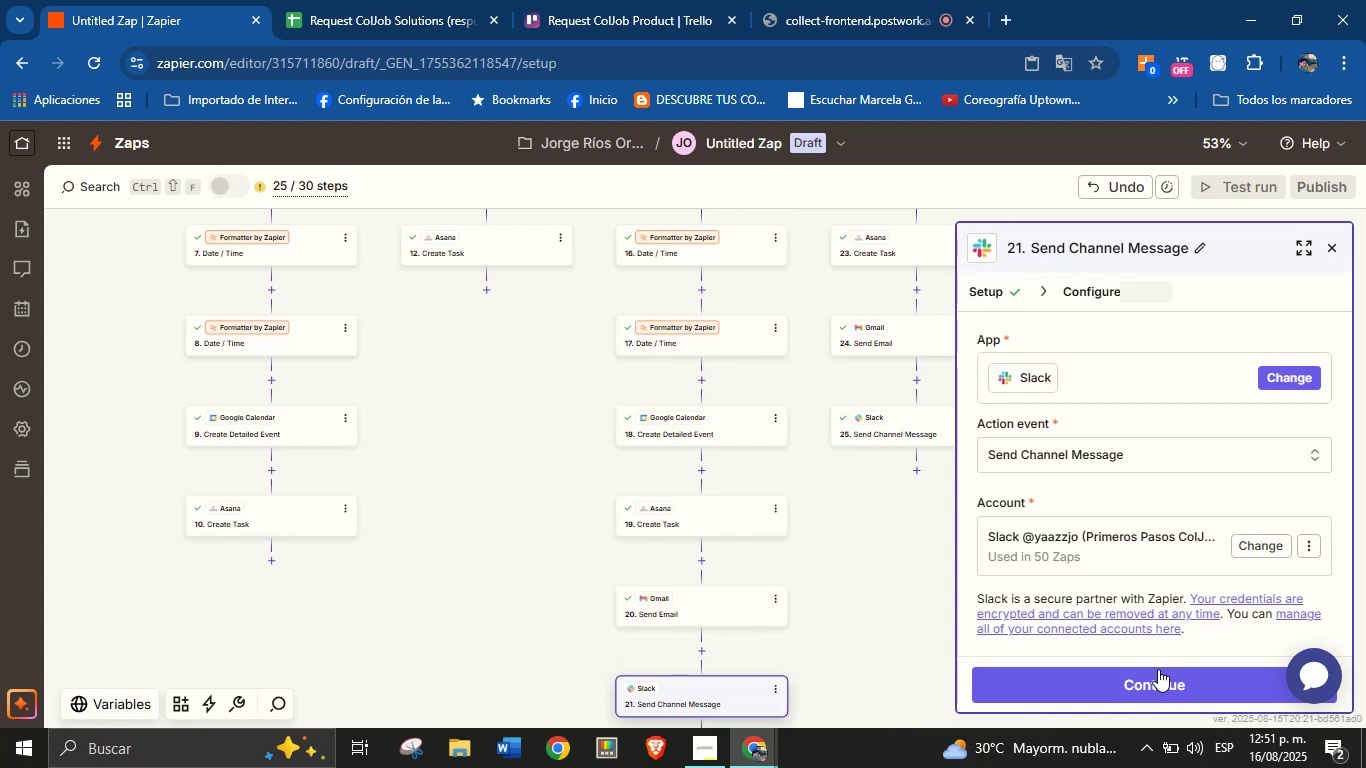 
left_click([1158, 671])
 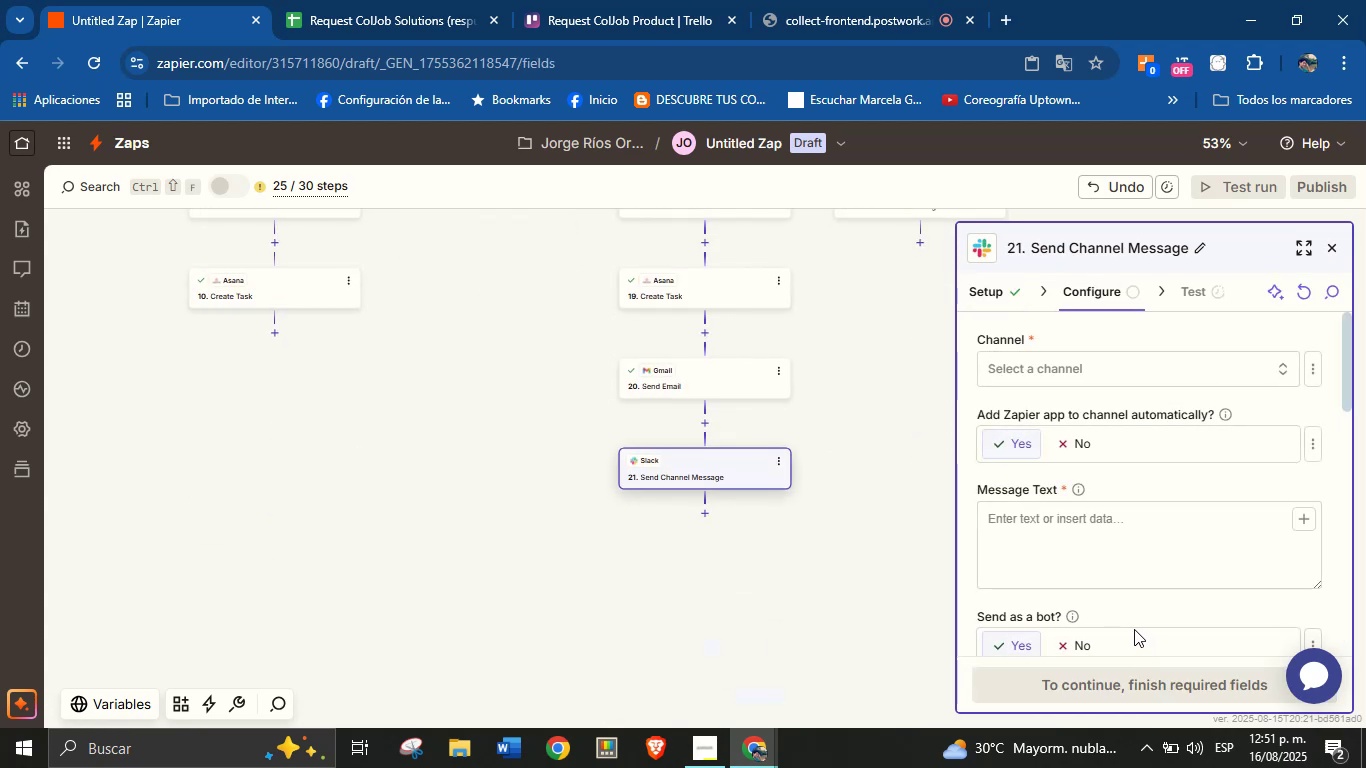 
wait(6.88)
 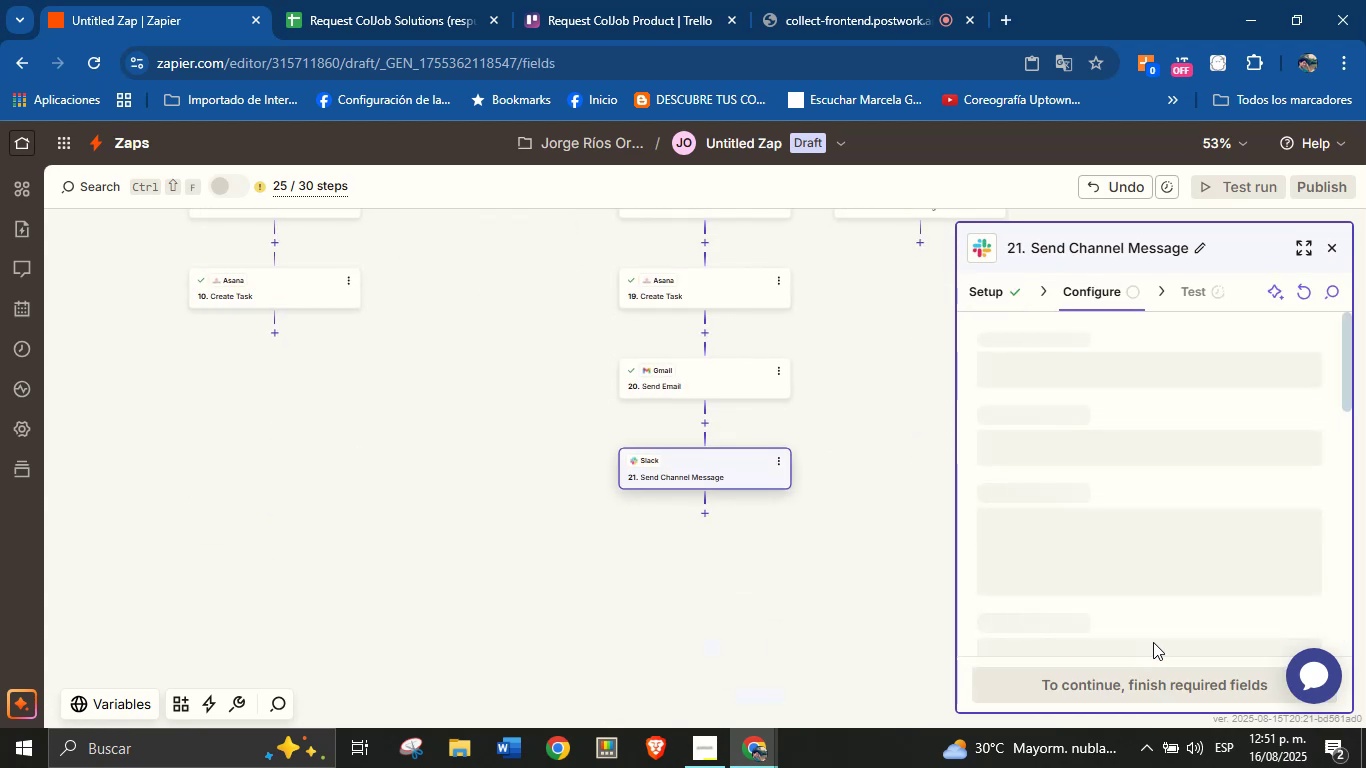 
left_click([1135, 532])
 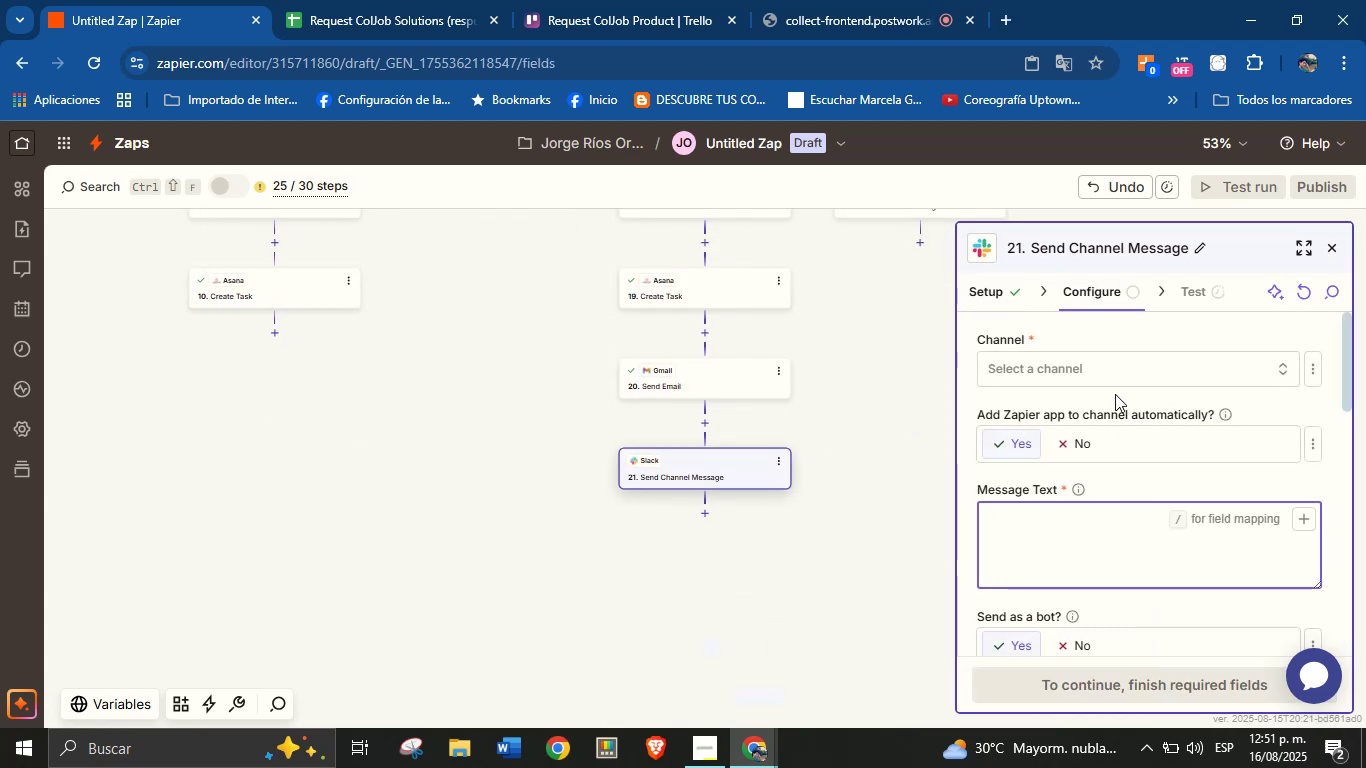 
left_click([1114, 374])
 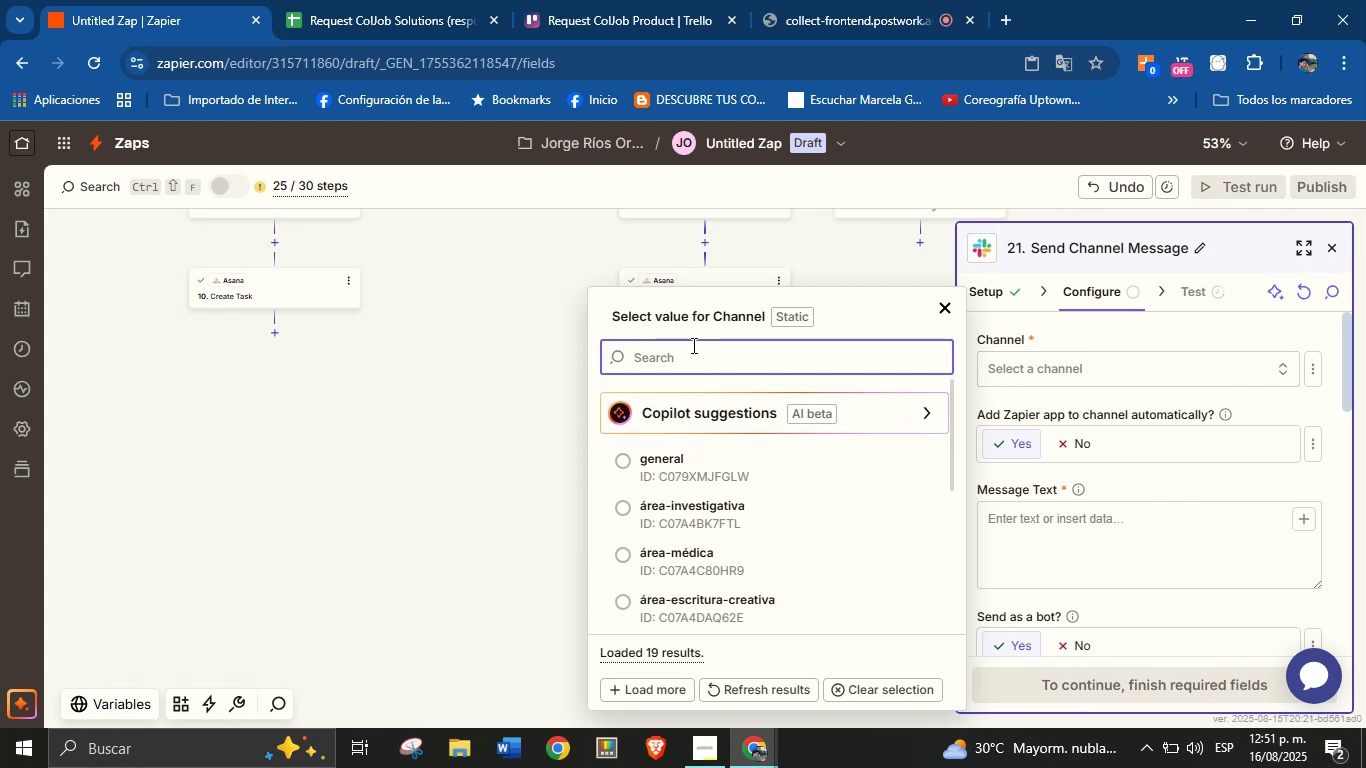 
wait(12.39)
 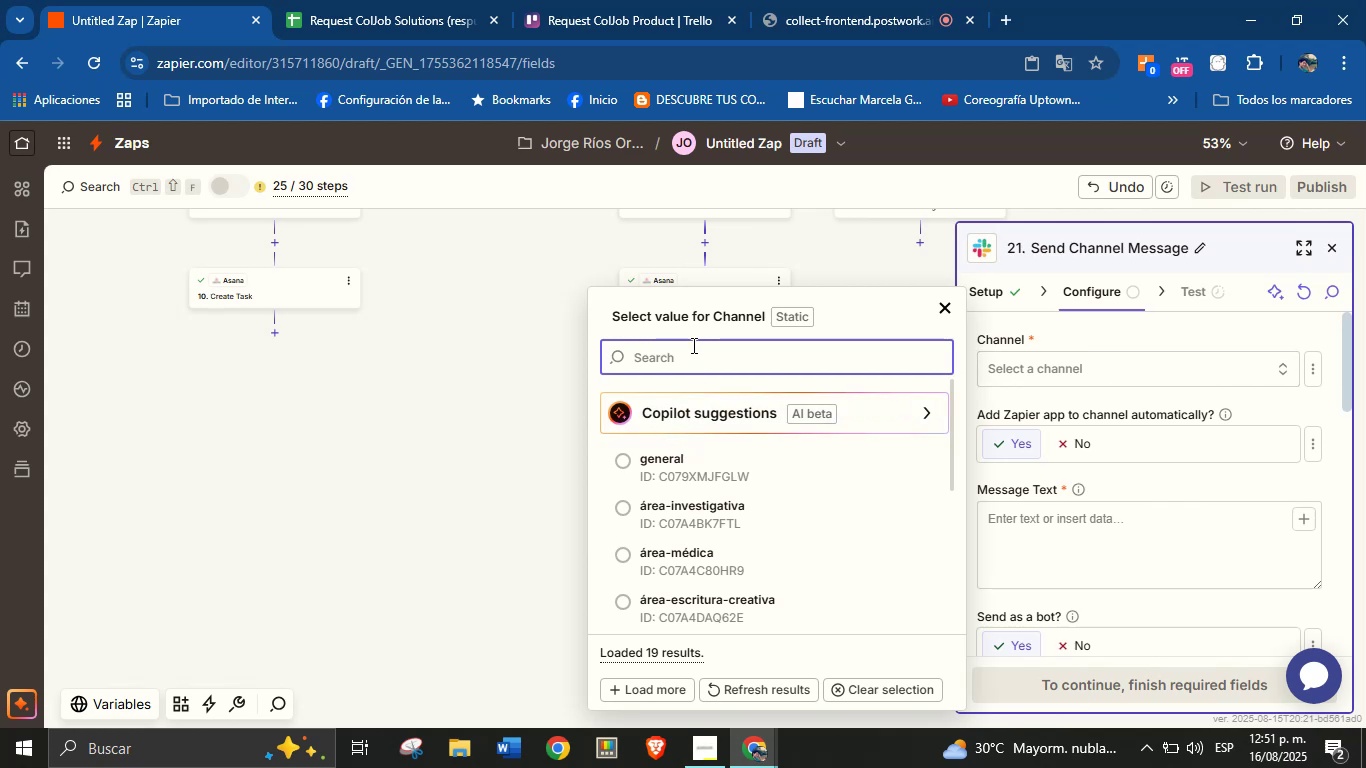 
key(P)
 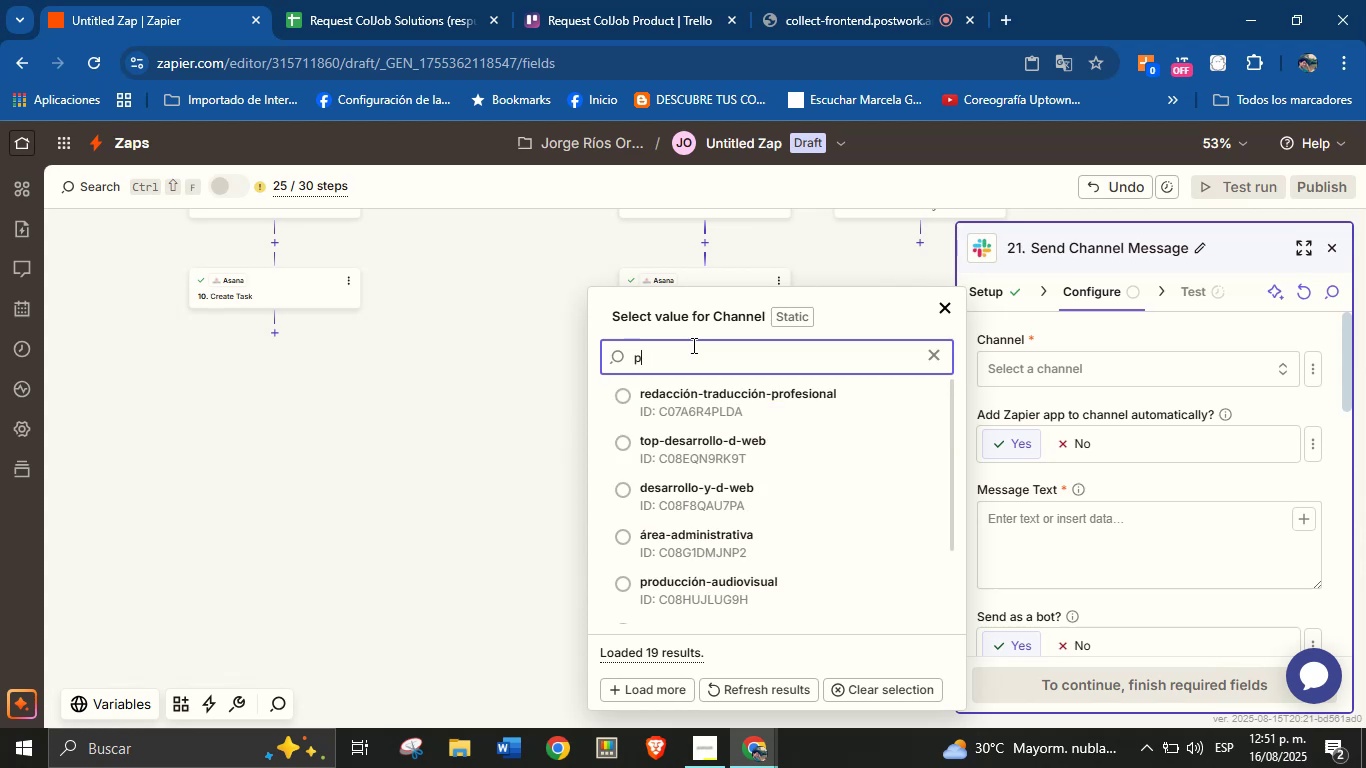 
hold_key(key=R, duration=15.05)
 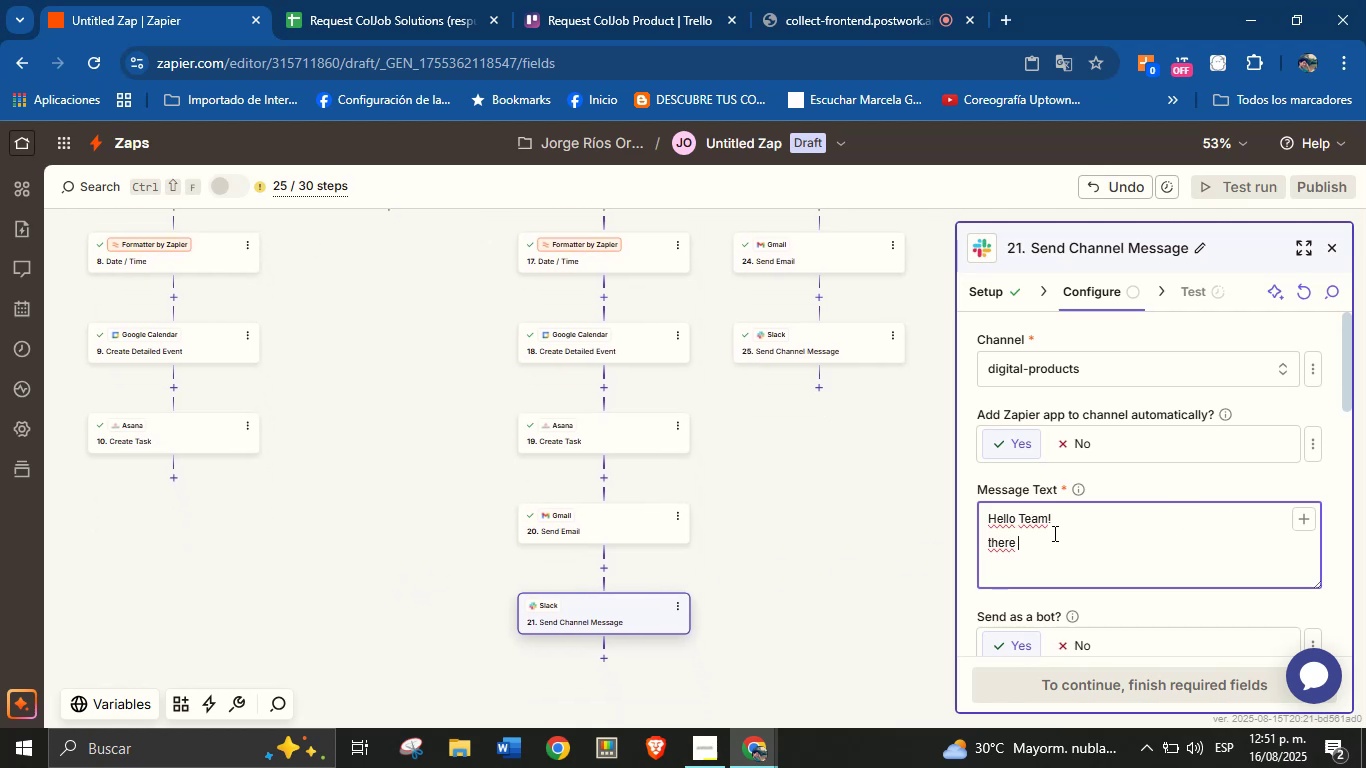 
left_click([733, 536])
 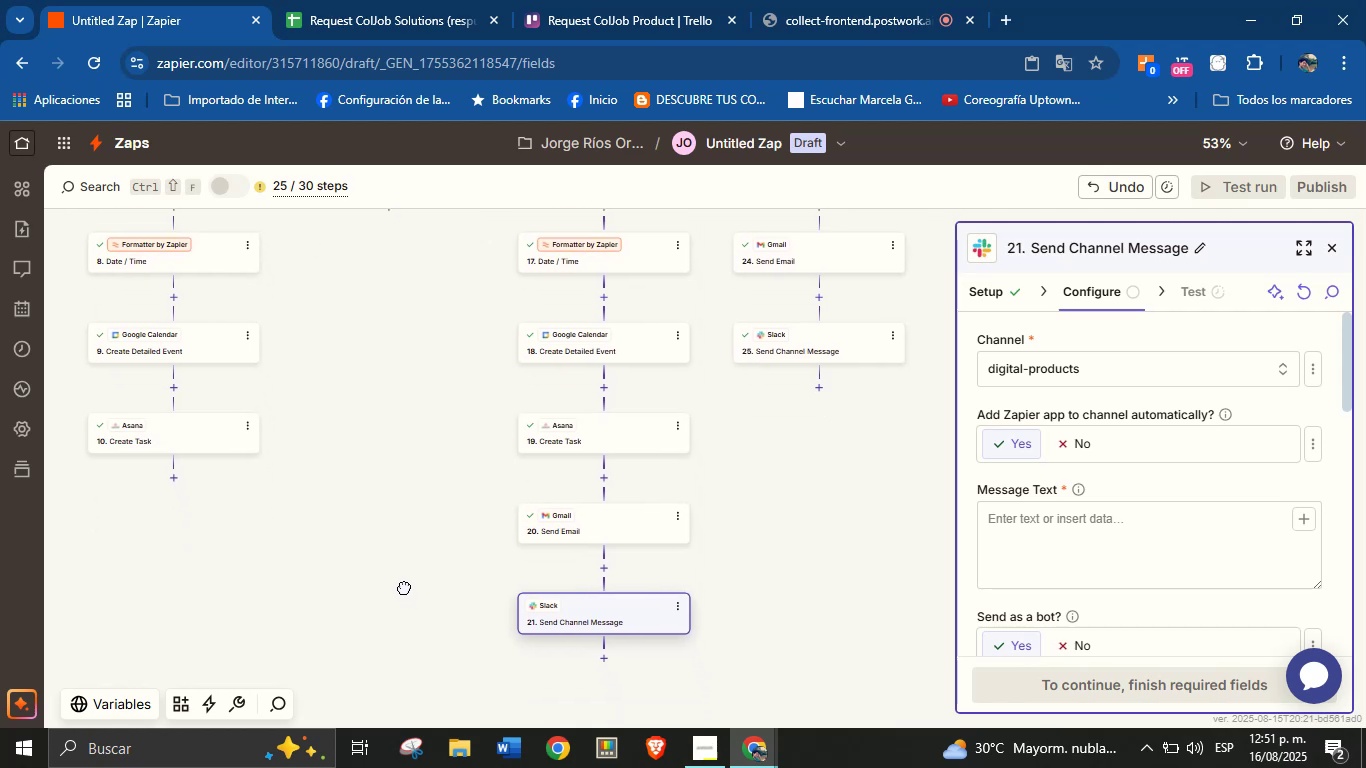 
left_click([1053, 534])
 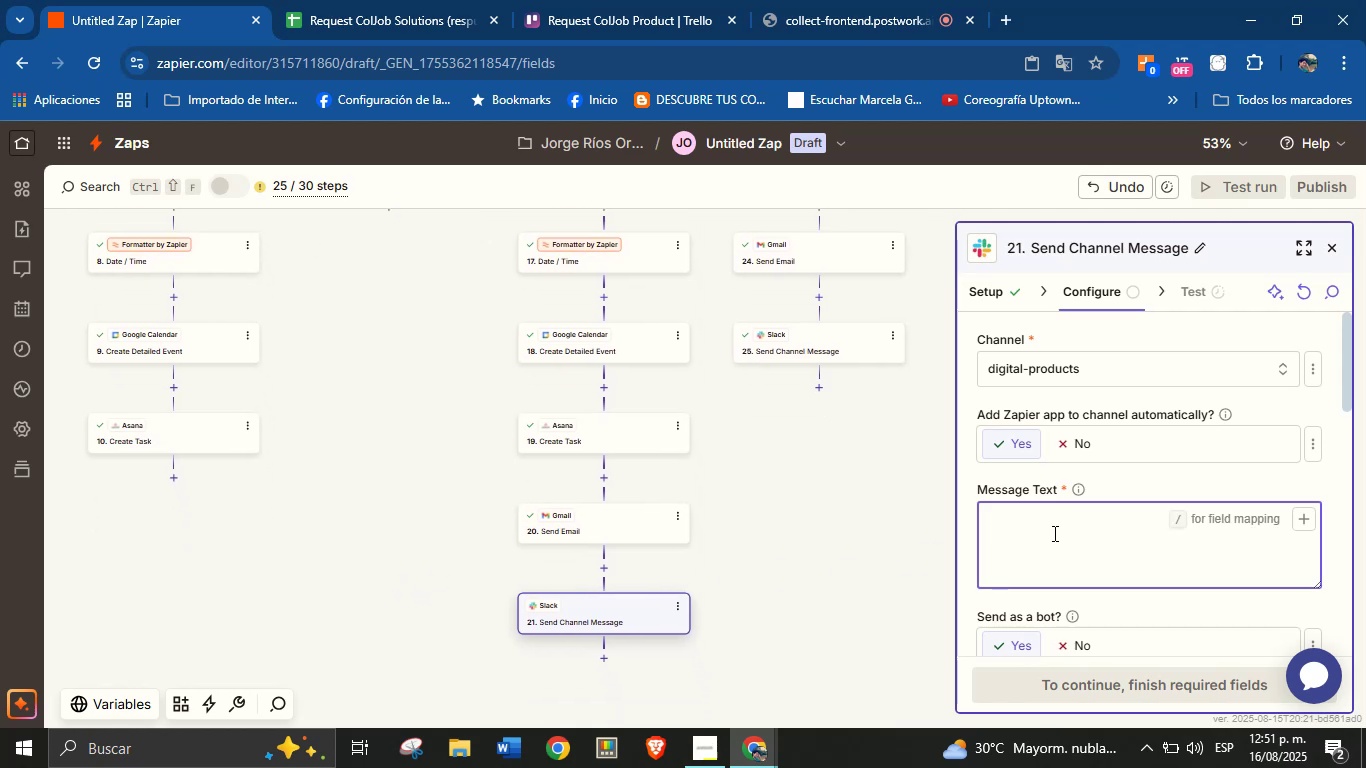 
type(Hello Team!)
 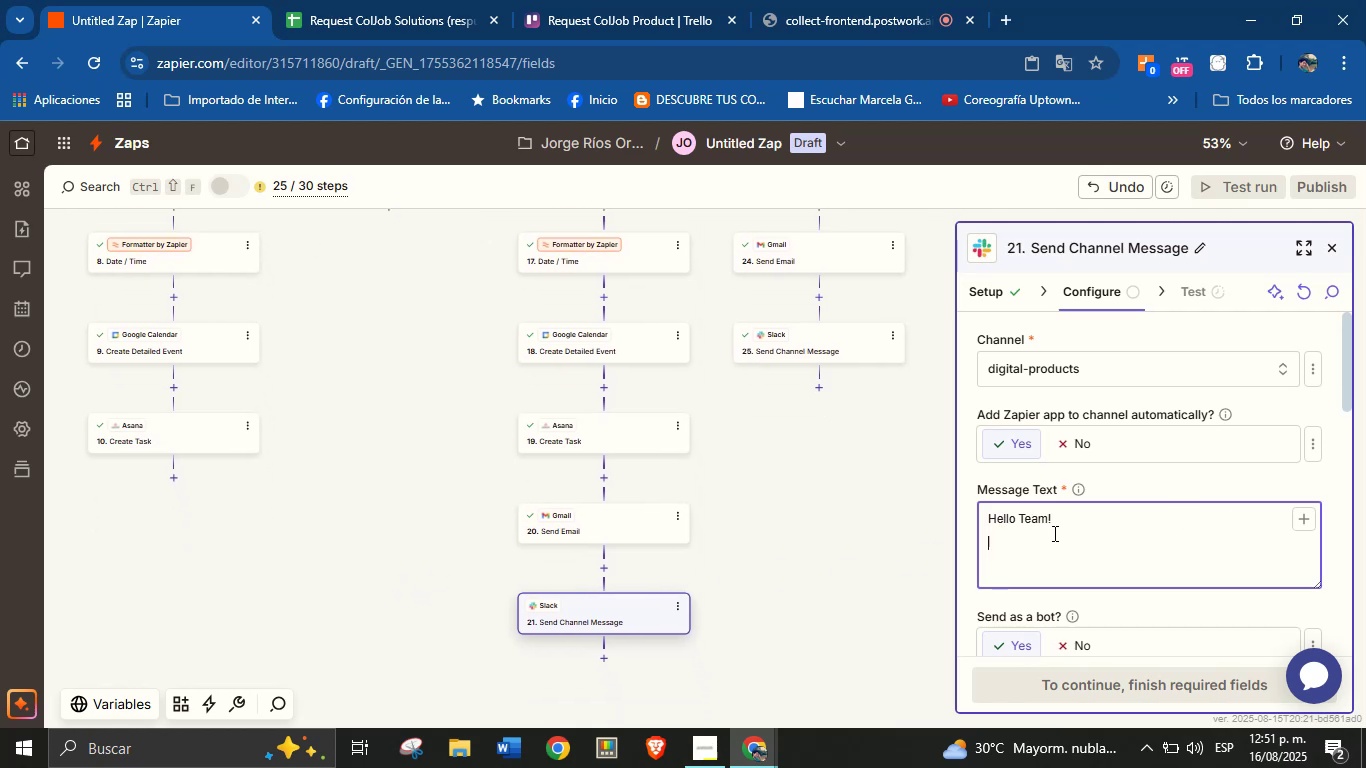 
 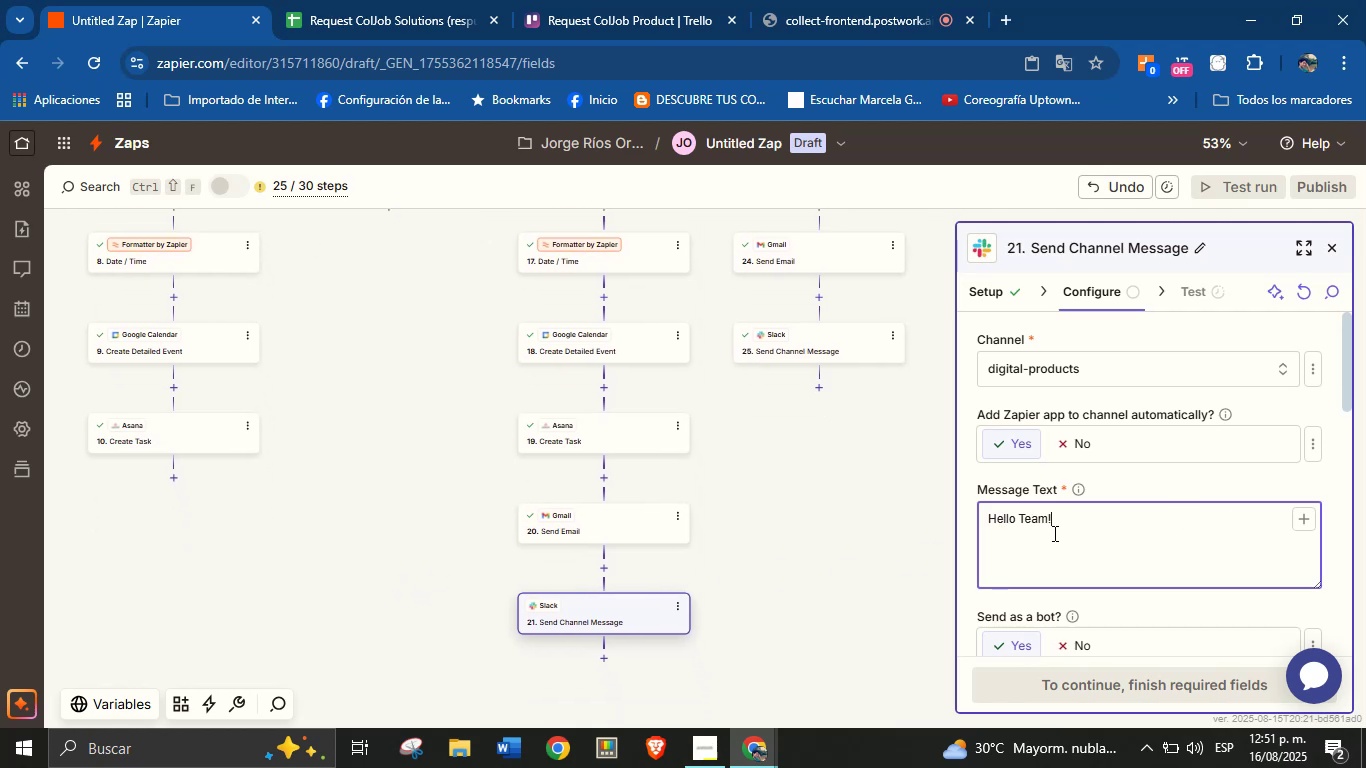 
key(Enter)
 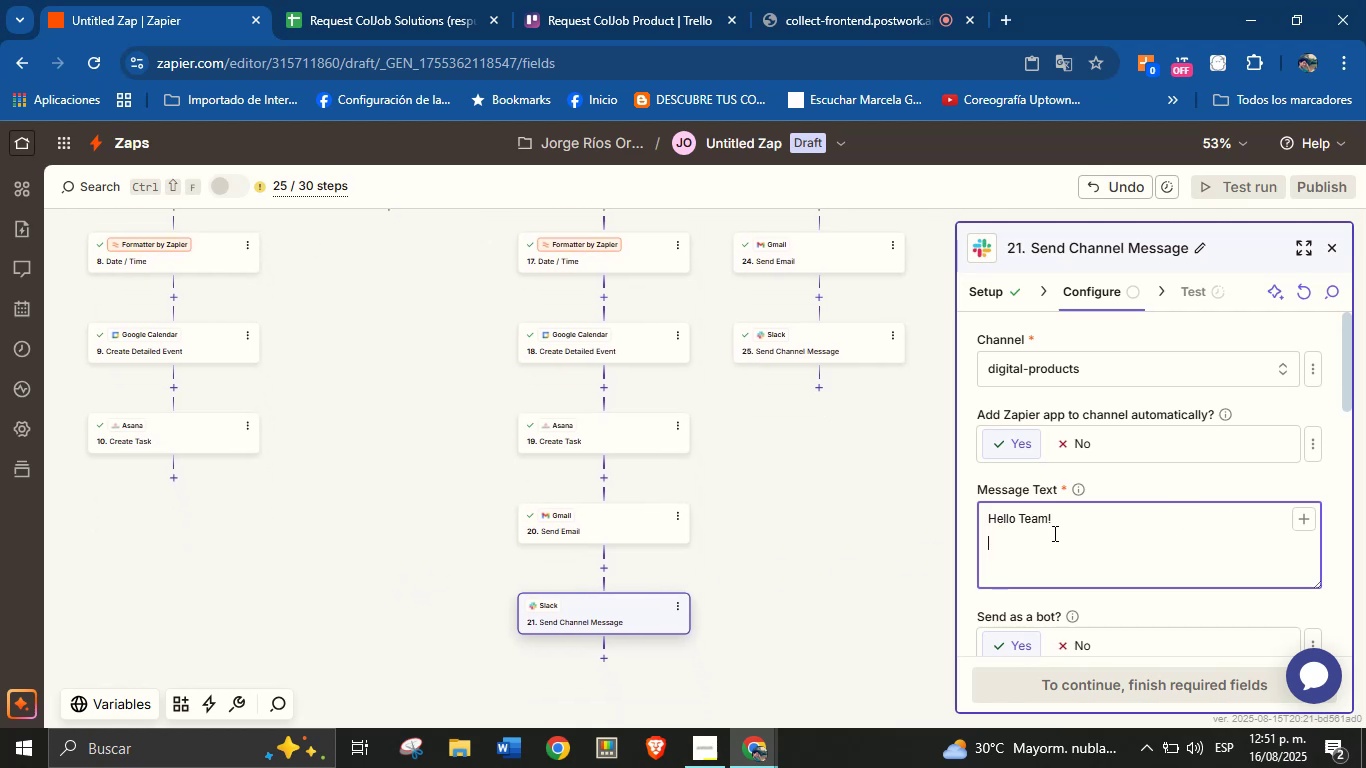 
type(thee )
key(Backspace)
key(Backspace)
key(Backspace)
key(Backspace)
key(Backspace)
key(Backspace)
type(t)
key(Backspace)
type(There is a new service request.)
 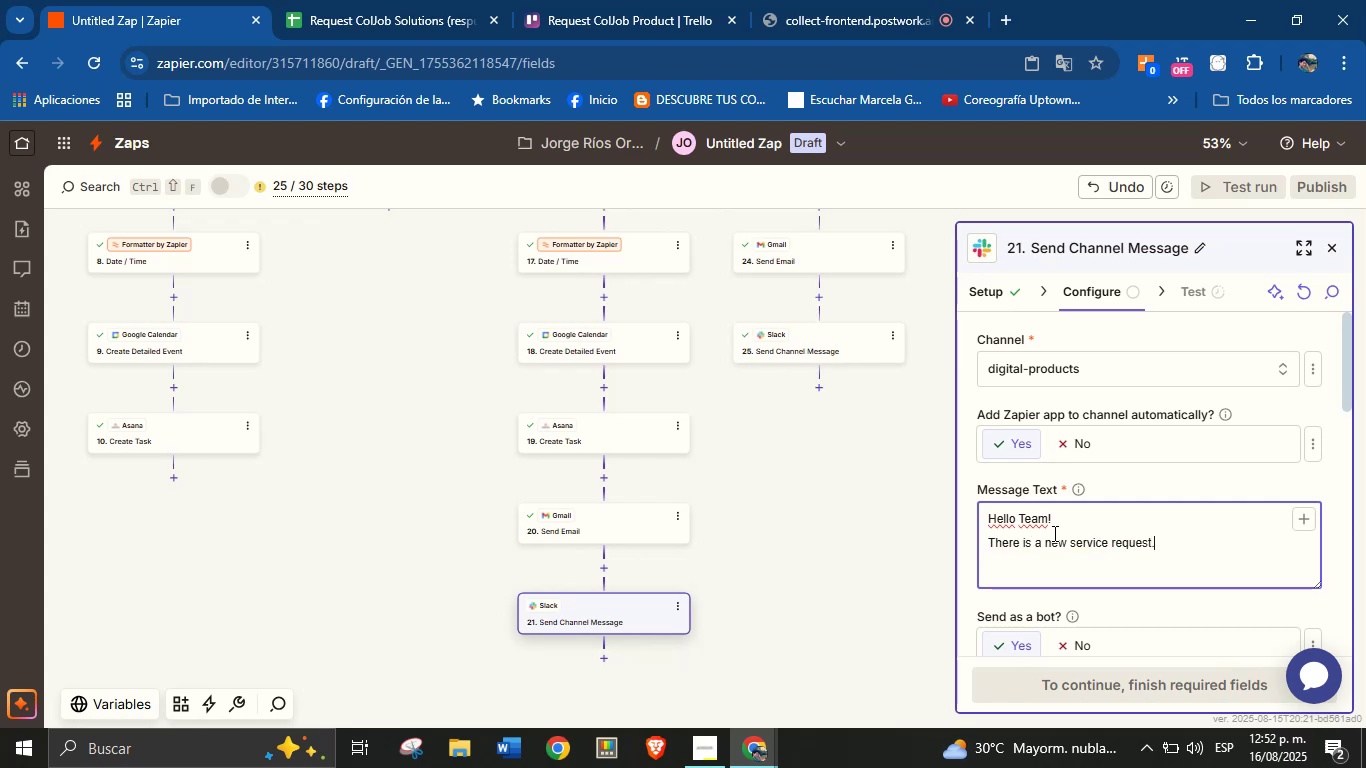 
key(Enter)
 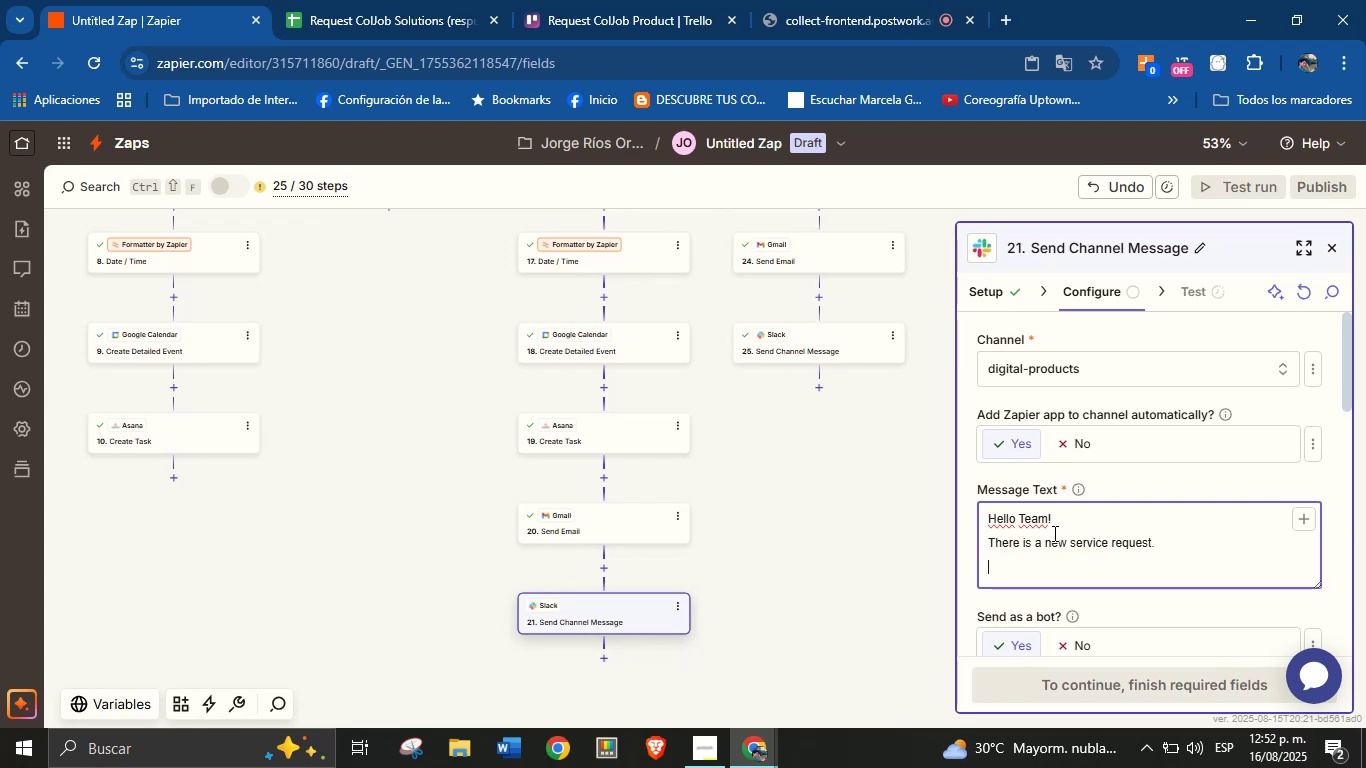 
type(View the details>)
 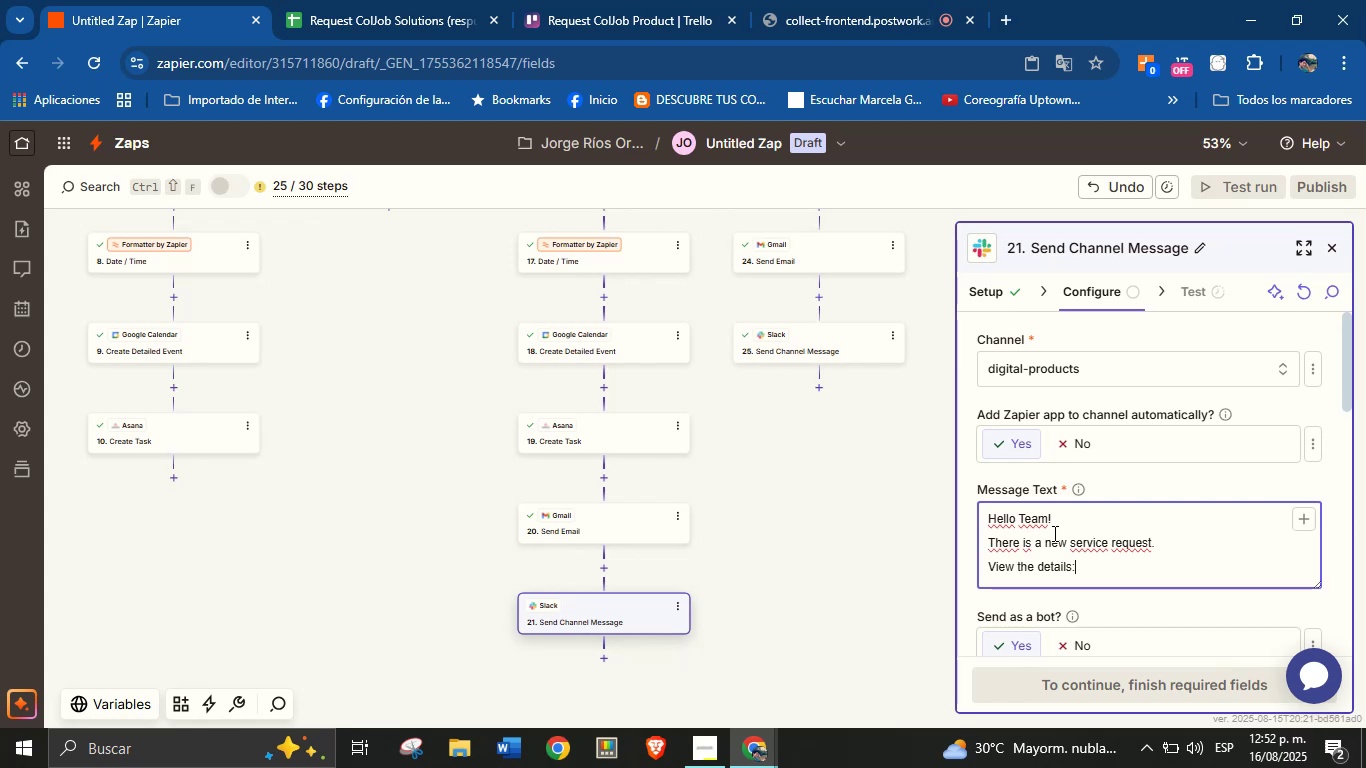 
key(Enter)
 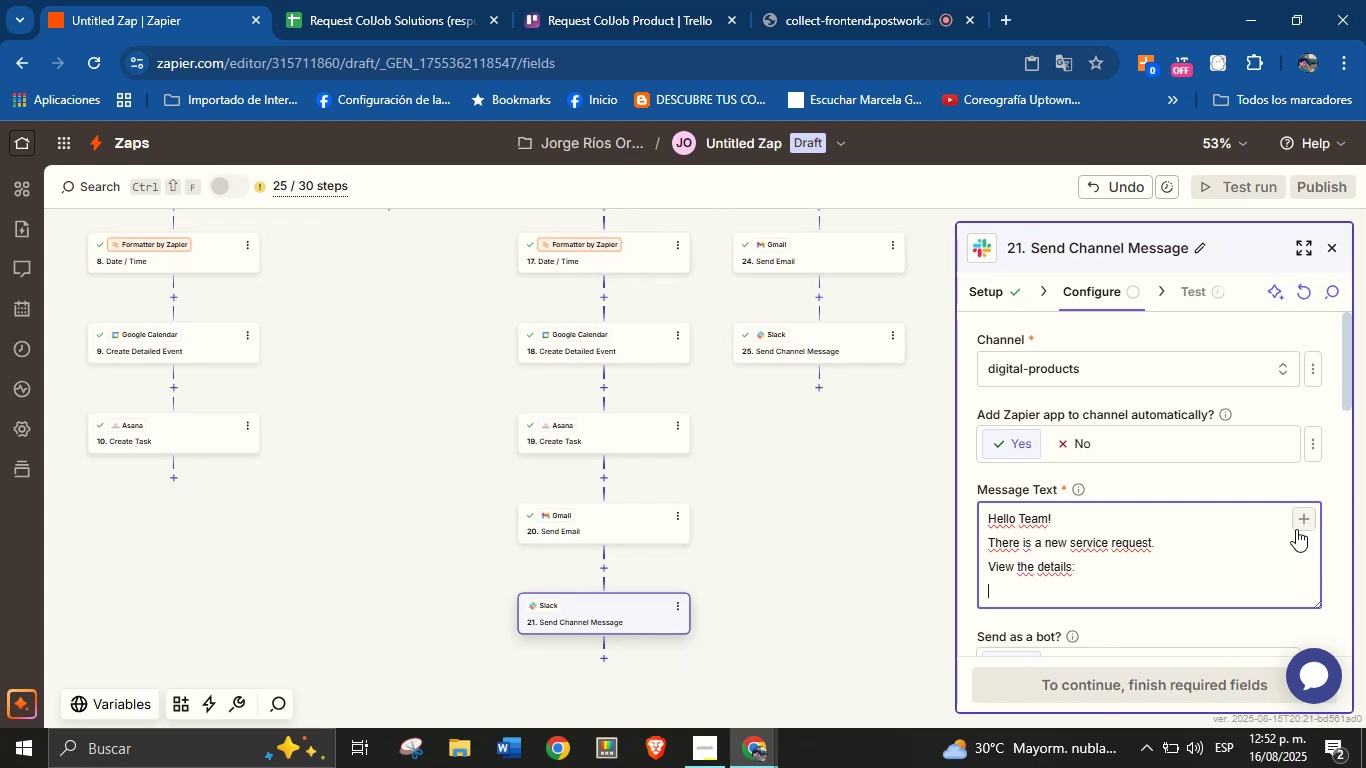 
left_click([1295, 522])
 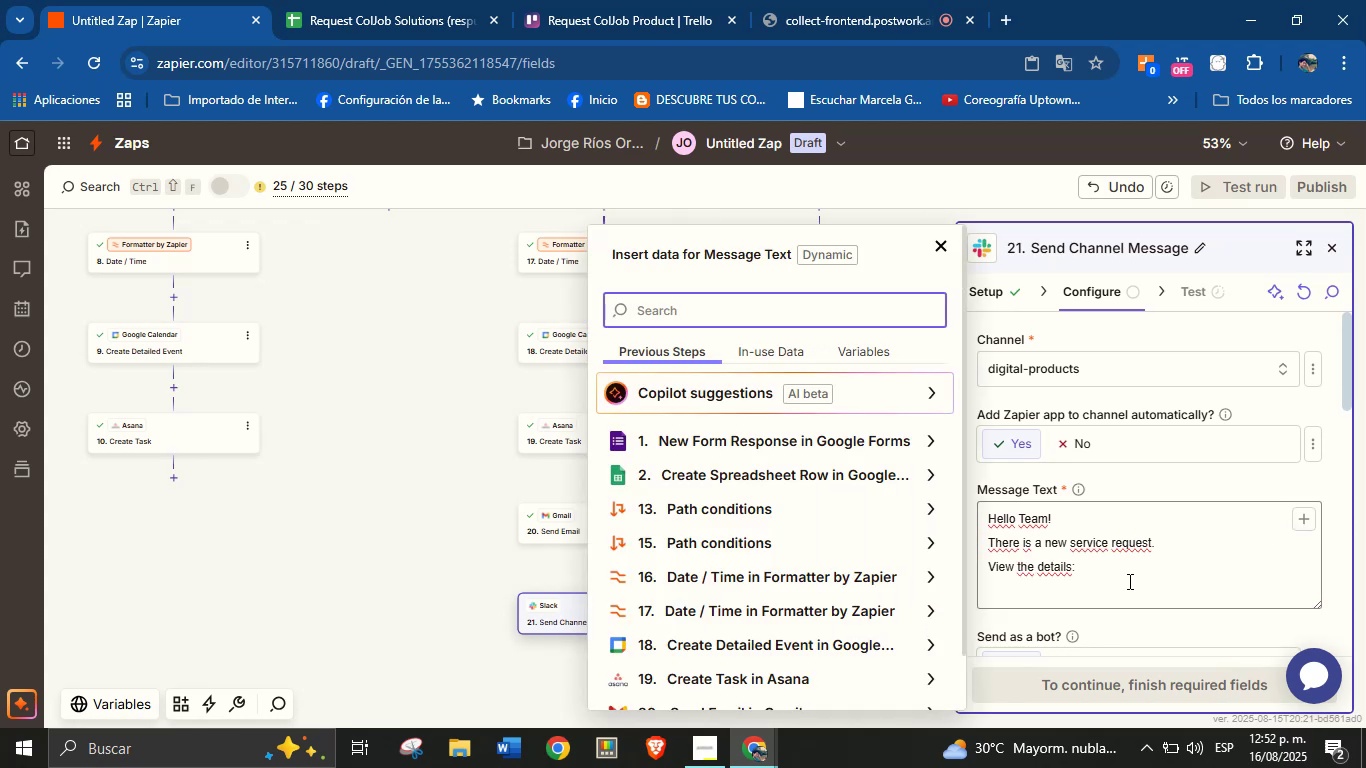 
left_click([1054, 600])
 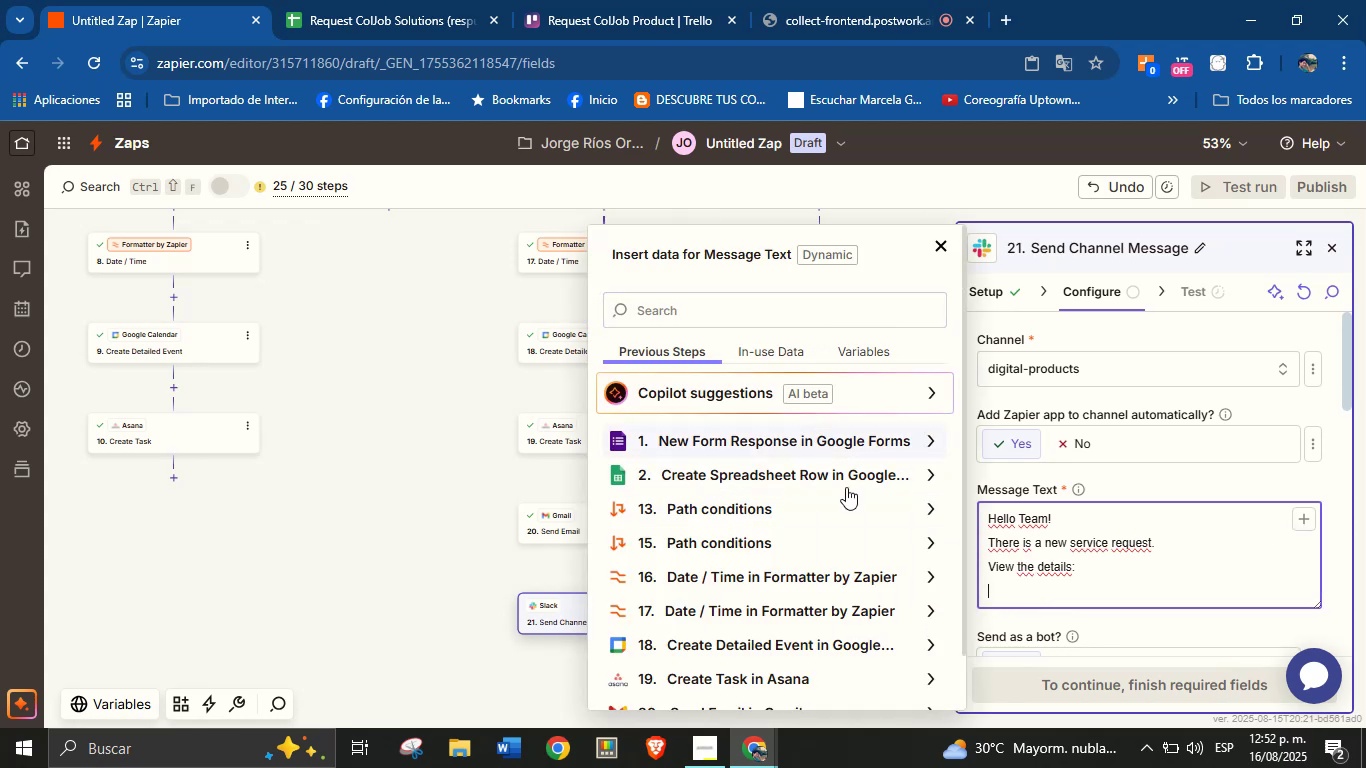 
scroll: coordinate [945, 585], scroll_direction: down, amount: 3.0
 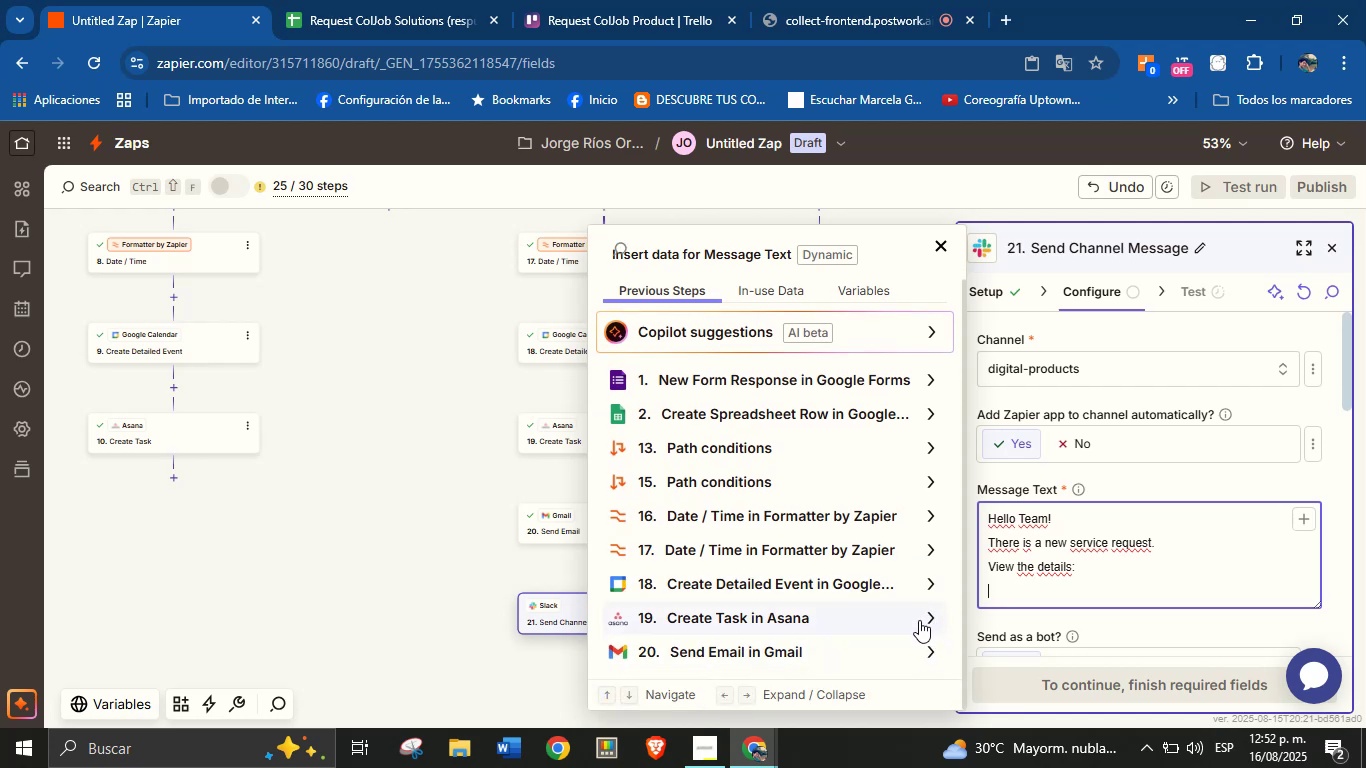 
left_click([931, 614])
 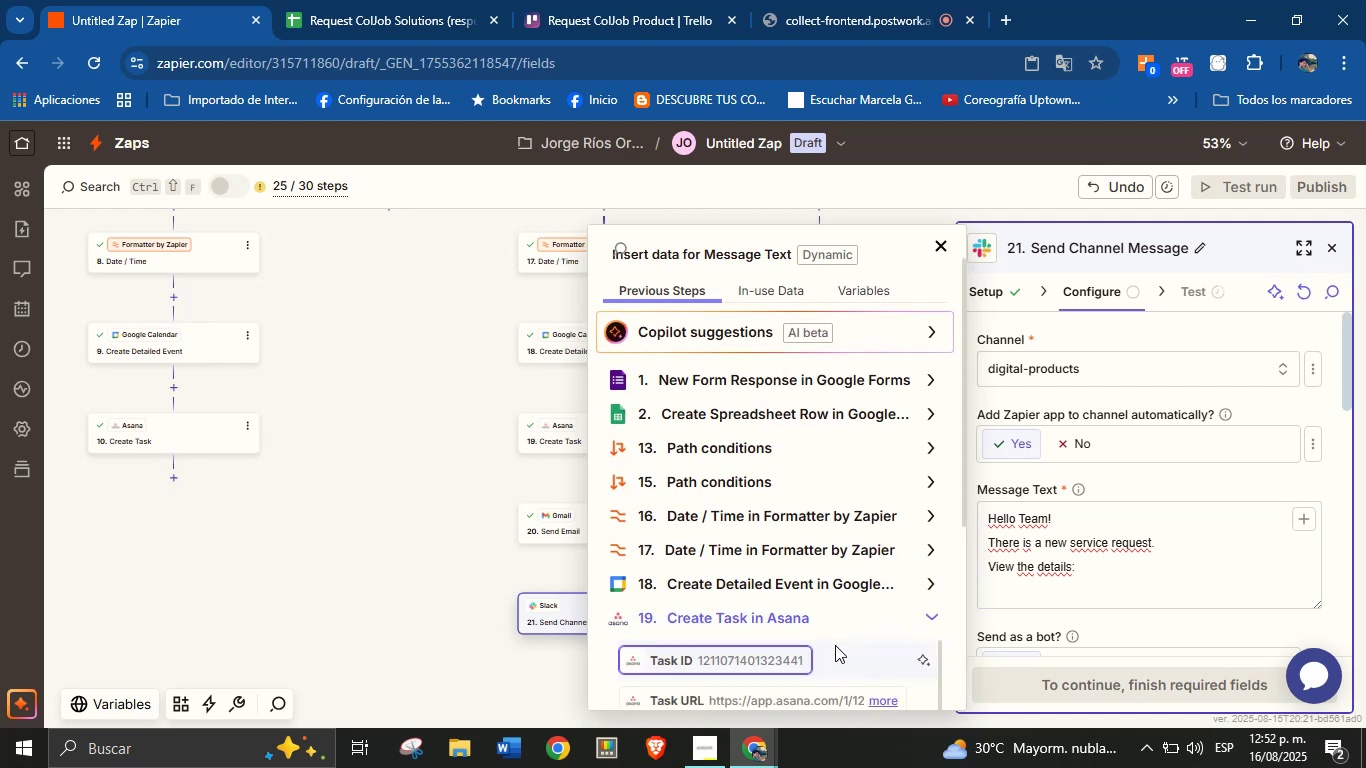 
scroll: coordinate [806, 591], scroll_direction: down, amount: 3.0
 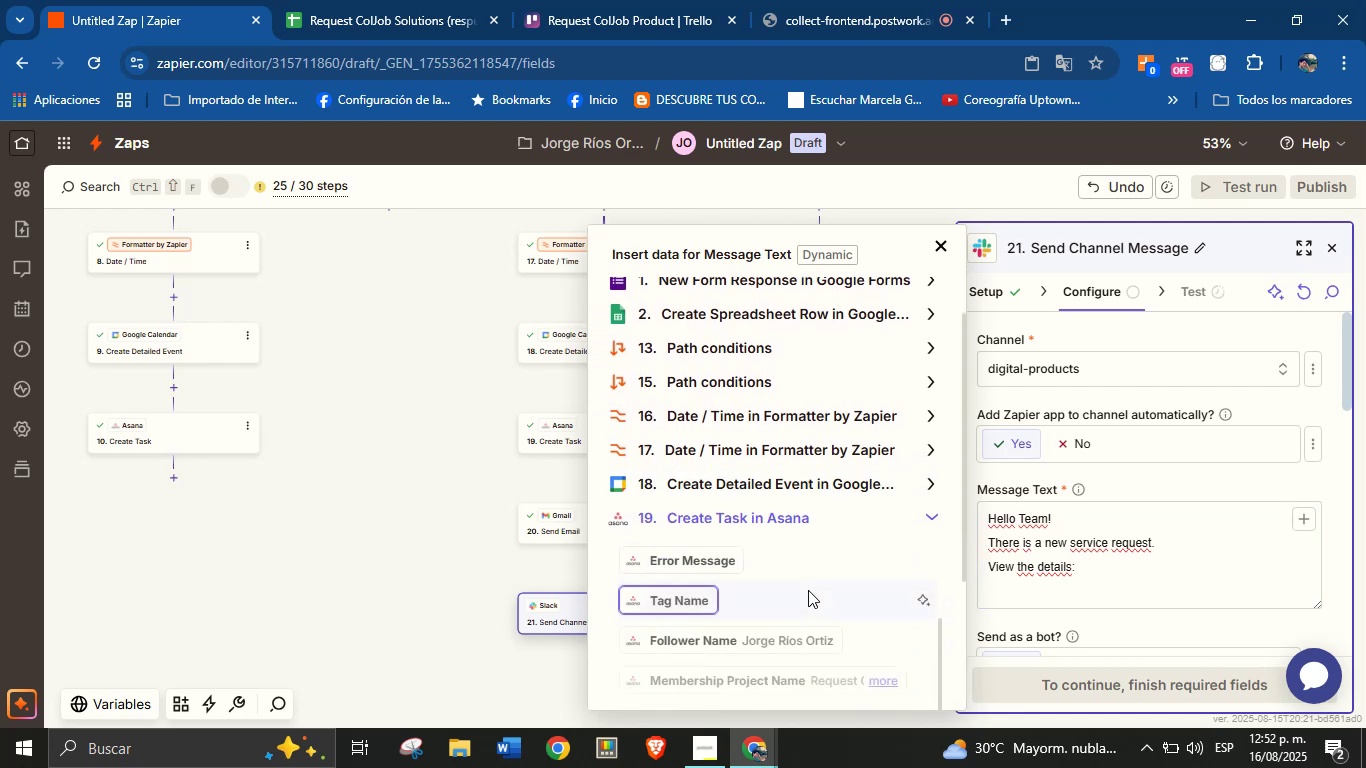 
scroll: coordinate [804, 595], scroll_direction: up, amount: 2.0
 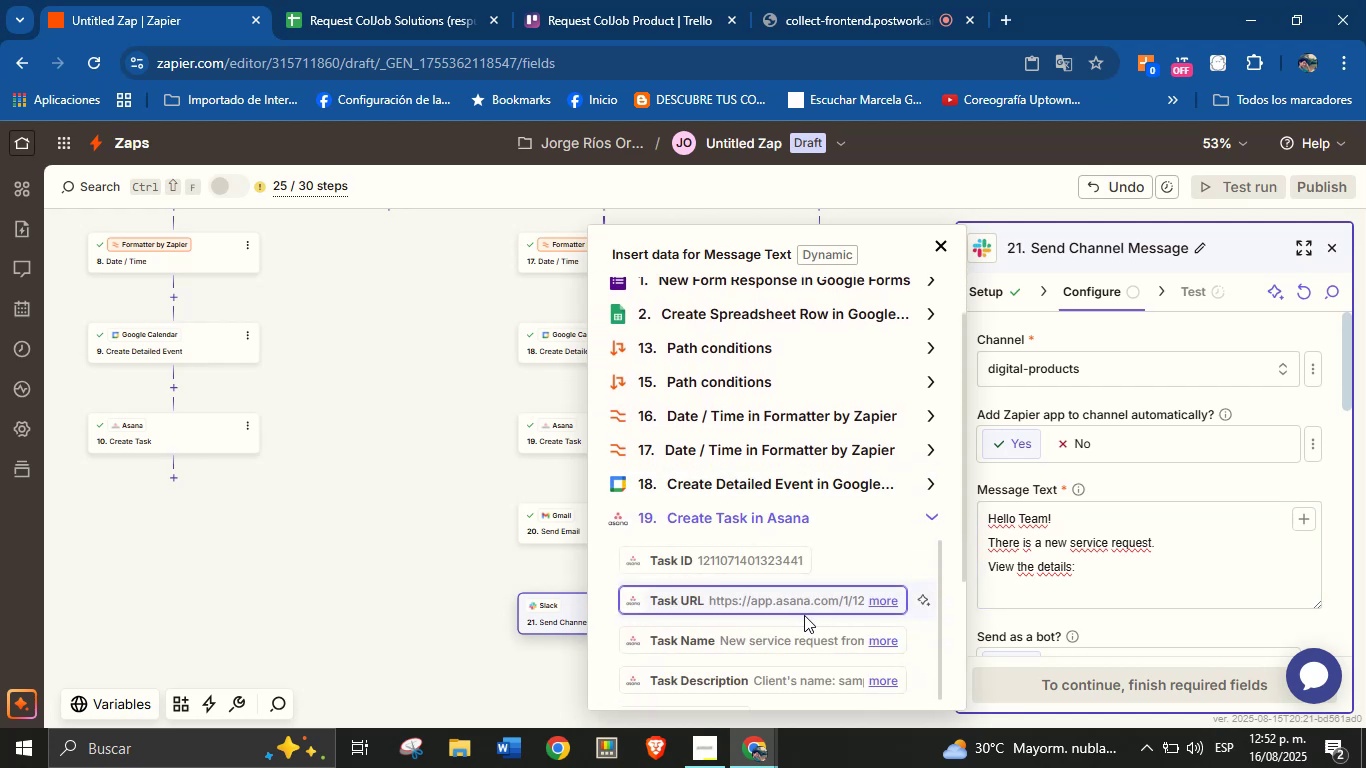 
left_click([805, 604])
 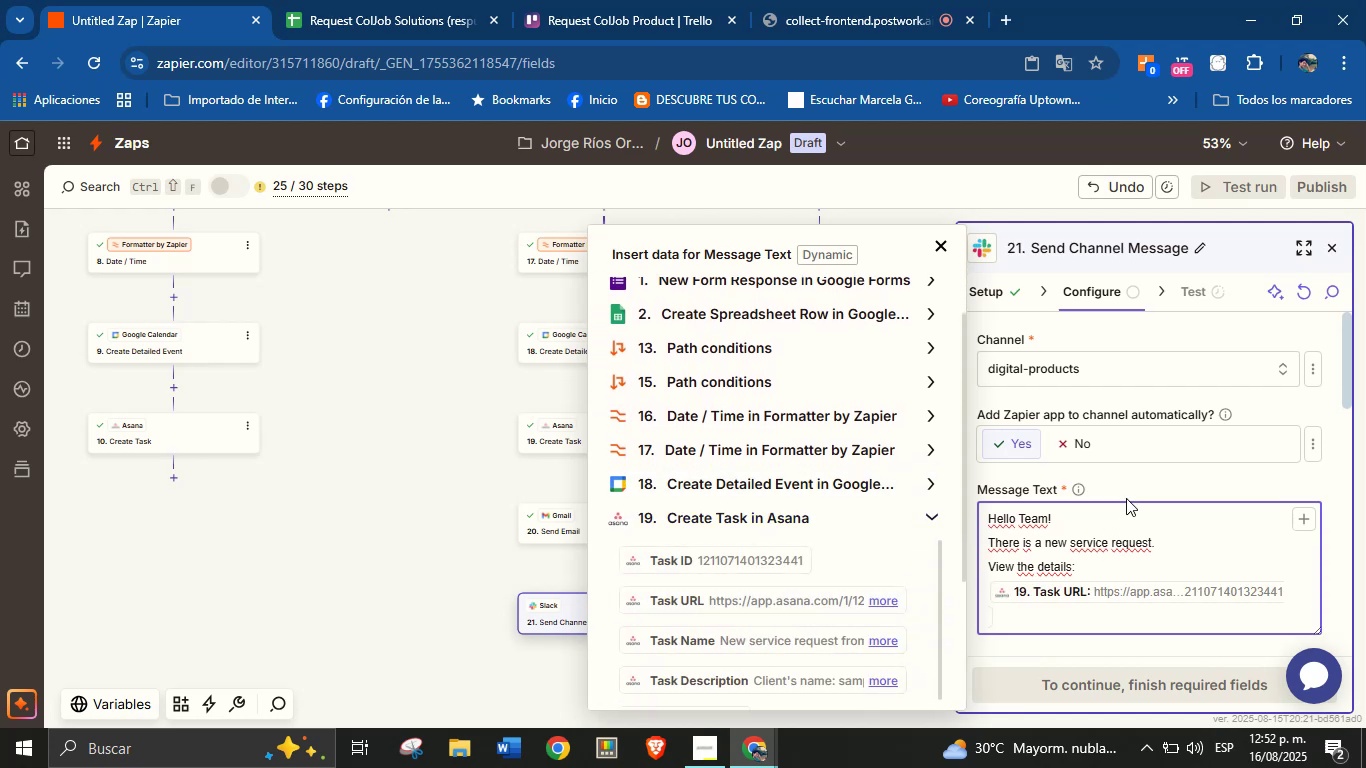 
left_click([1131, 485])
 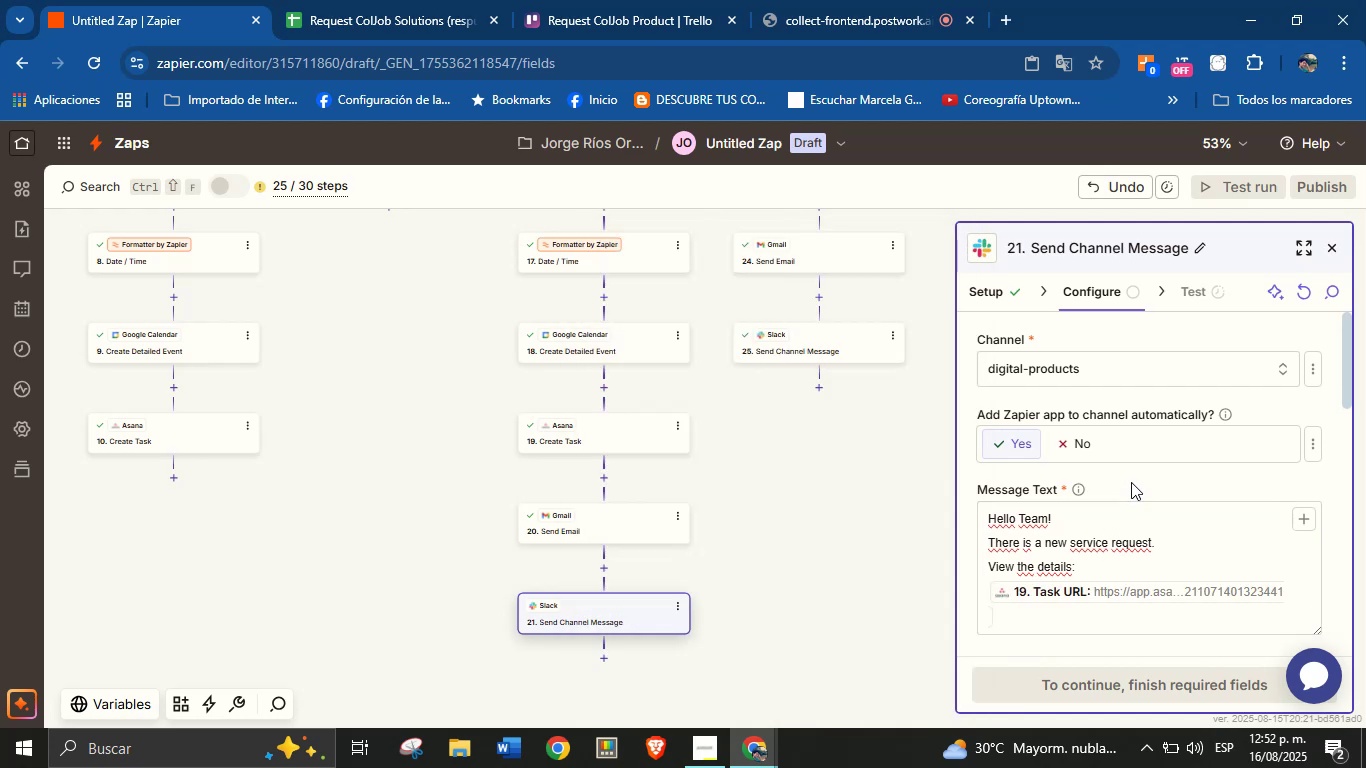 
scroll: coordinate [1130, 423], scroll_direction: down, amount: 2.0
 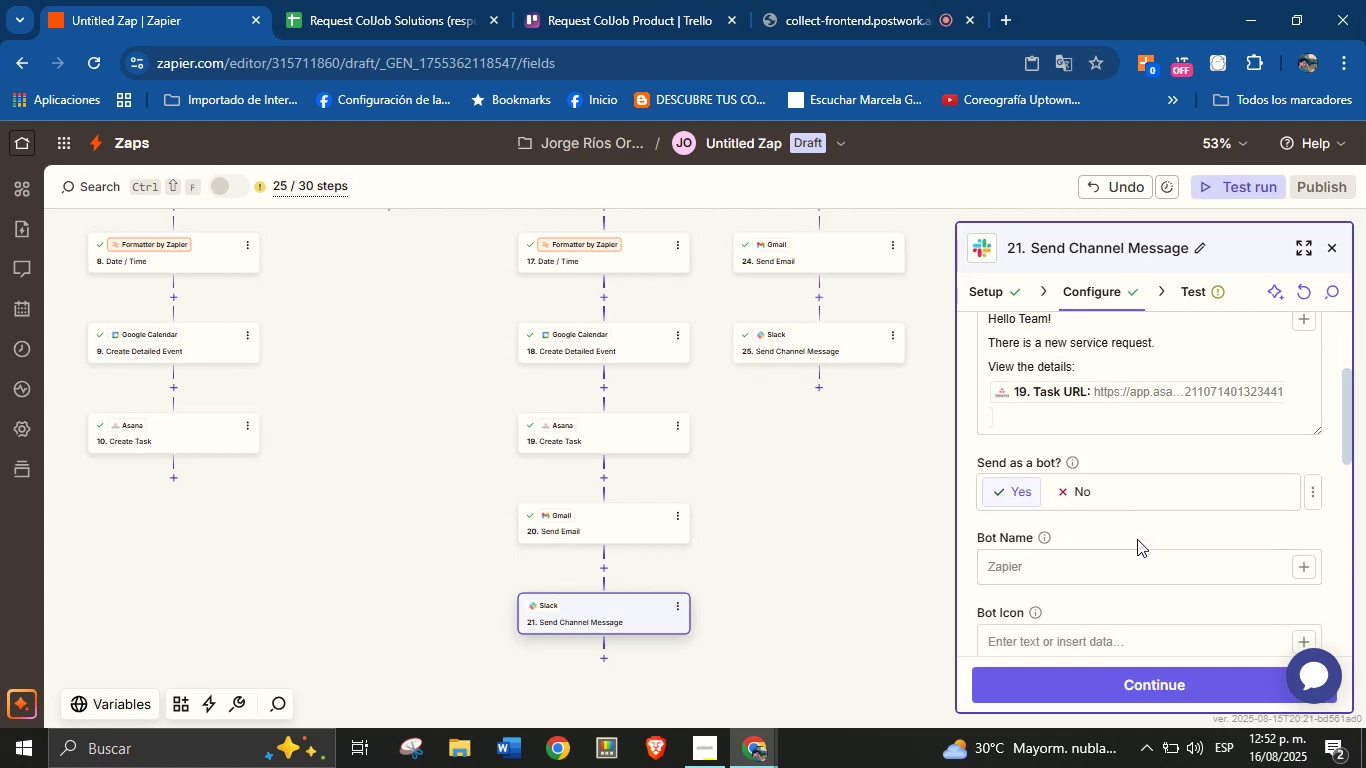 
left_click([1120, 566])
 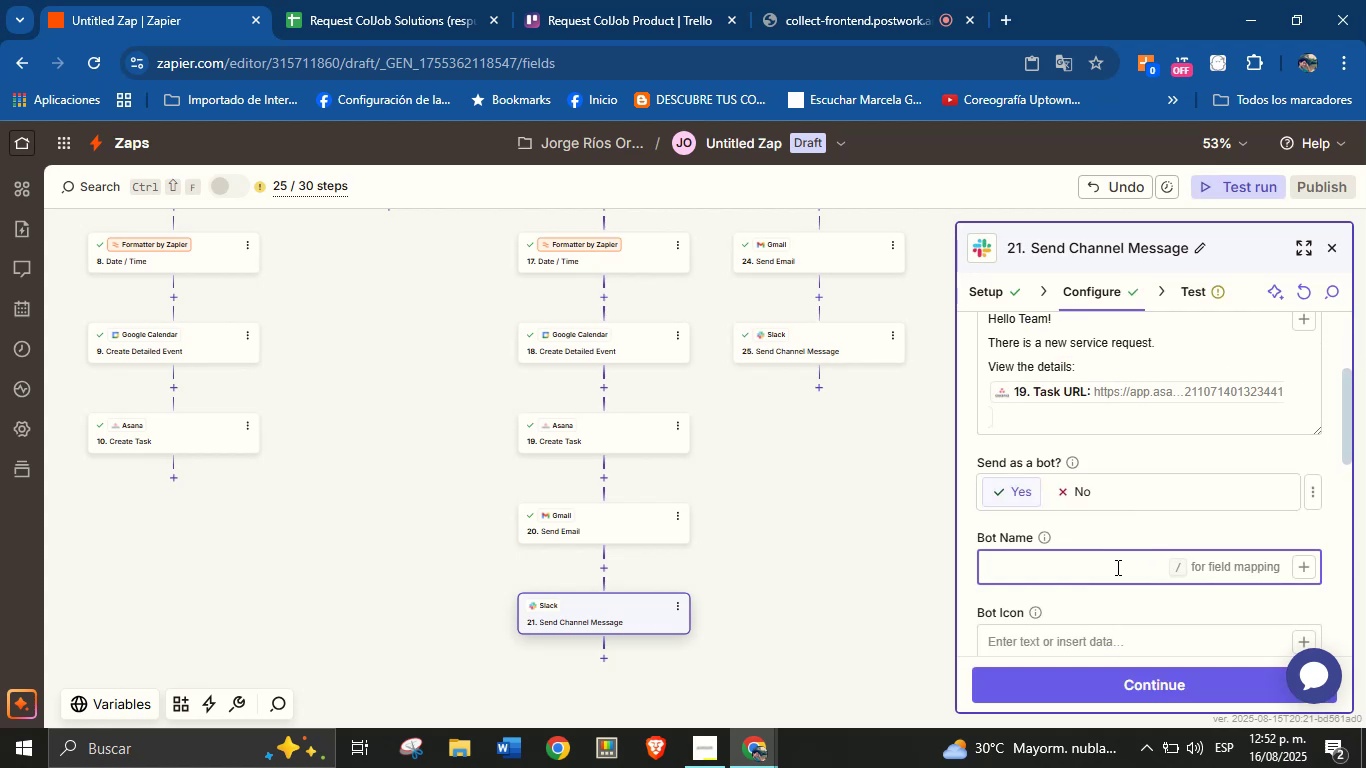 
type(Orenji from ColJob)
 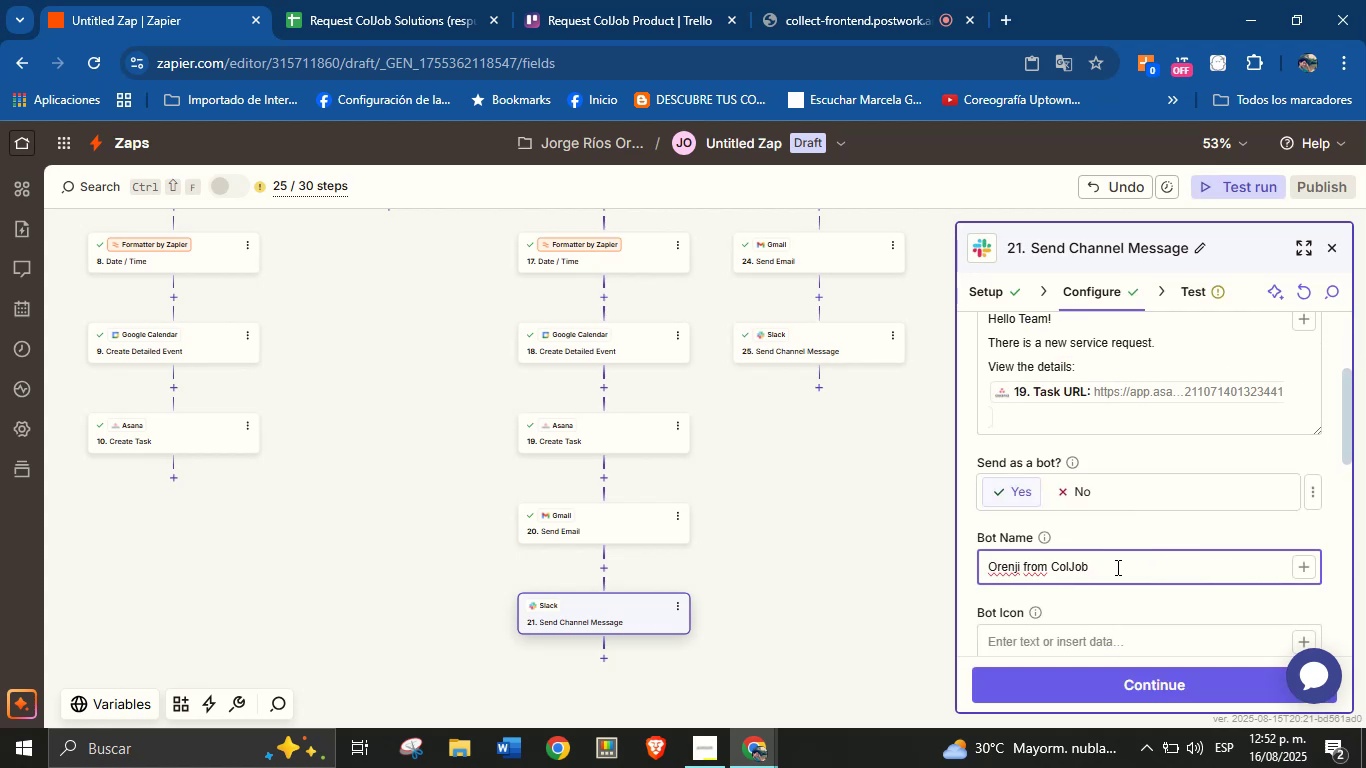 
left_click([1111, 590])
 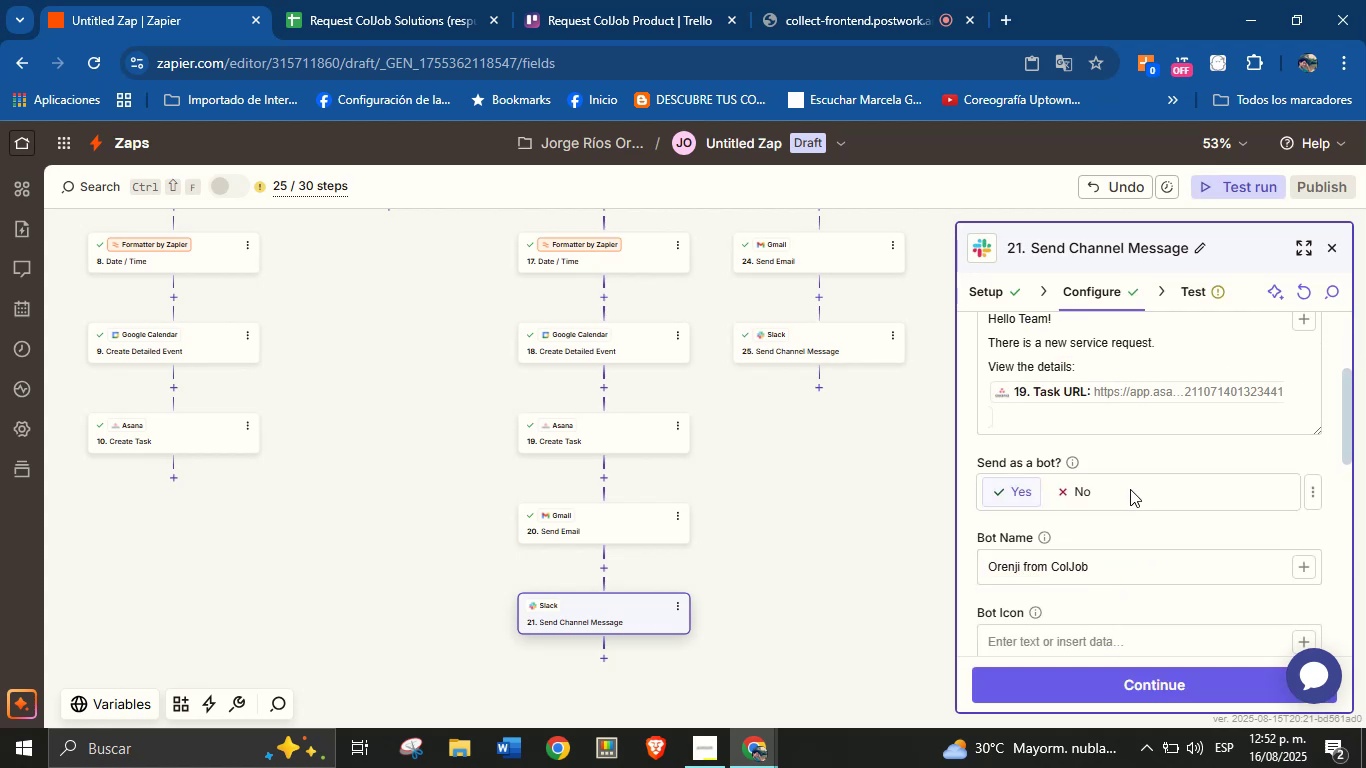 
scroll: coordinate [1129, 488], scroll_direction: down, amount: 1.0
 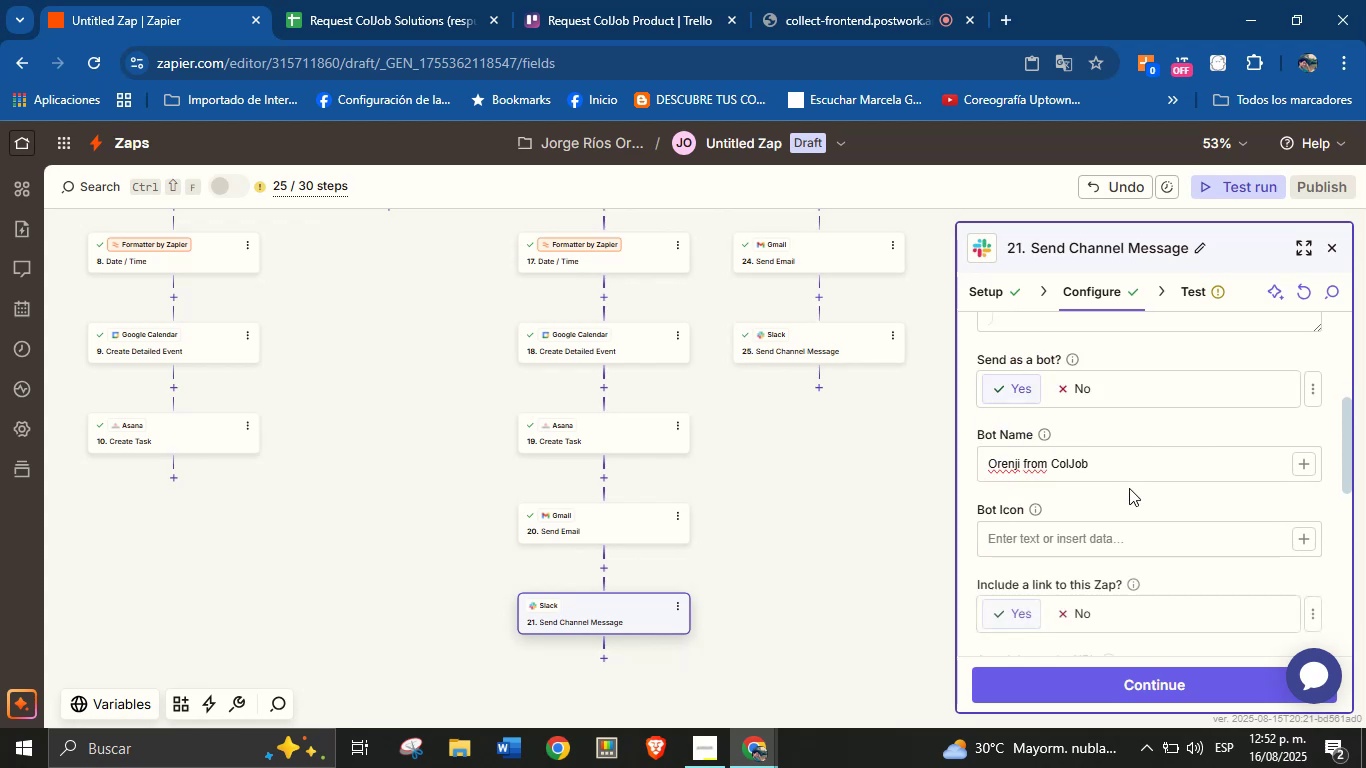 
scroll: coordinate [1129, 488], scroll_direction: none, amount: 0.0
 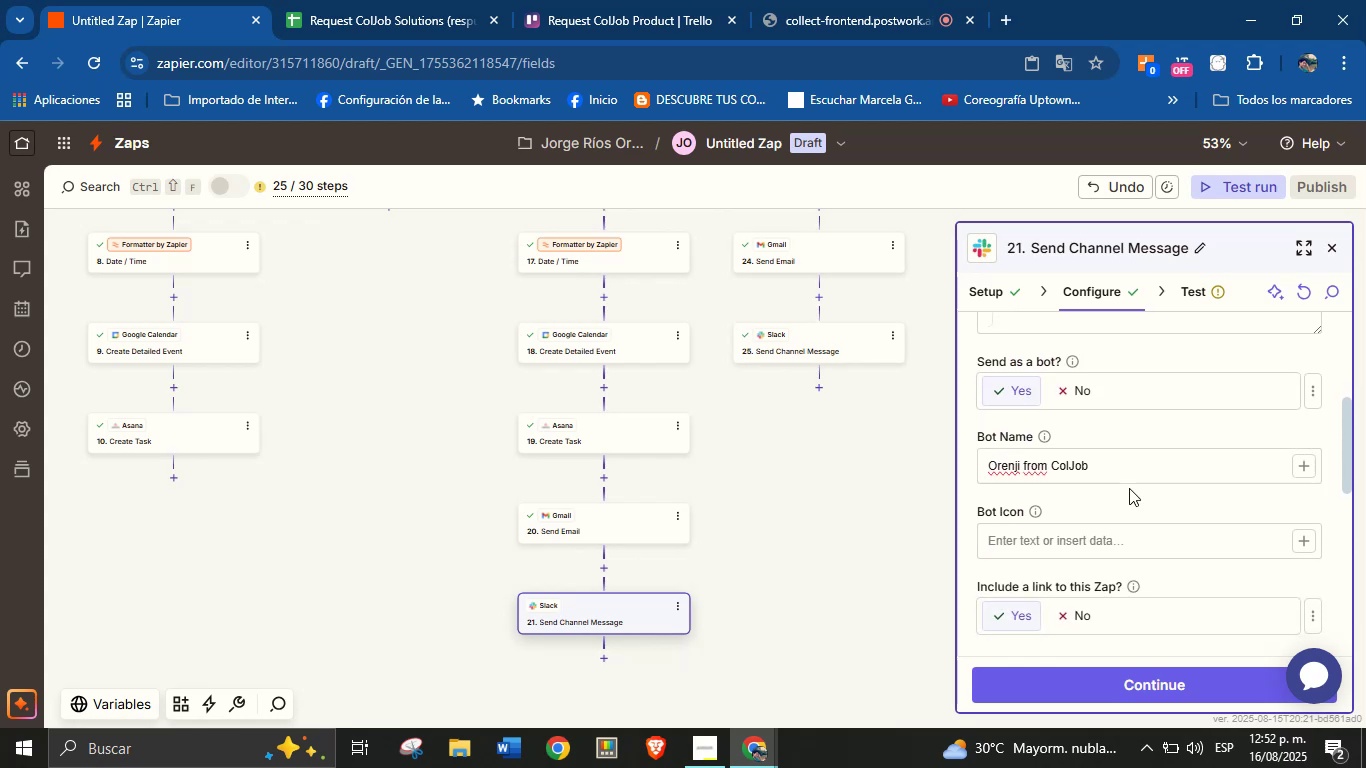 
scroll: coordinate [1129, 488], scroll_direction: down, amount: 2.0
 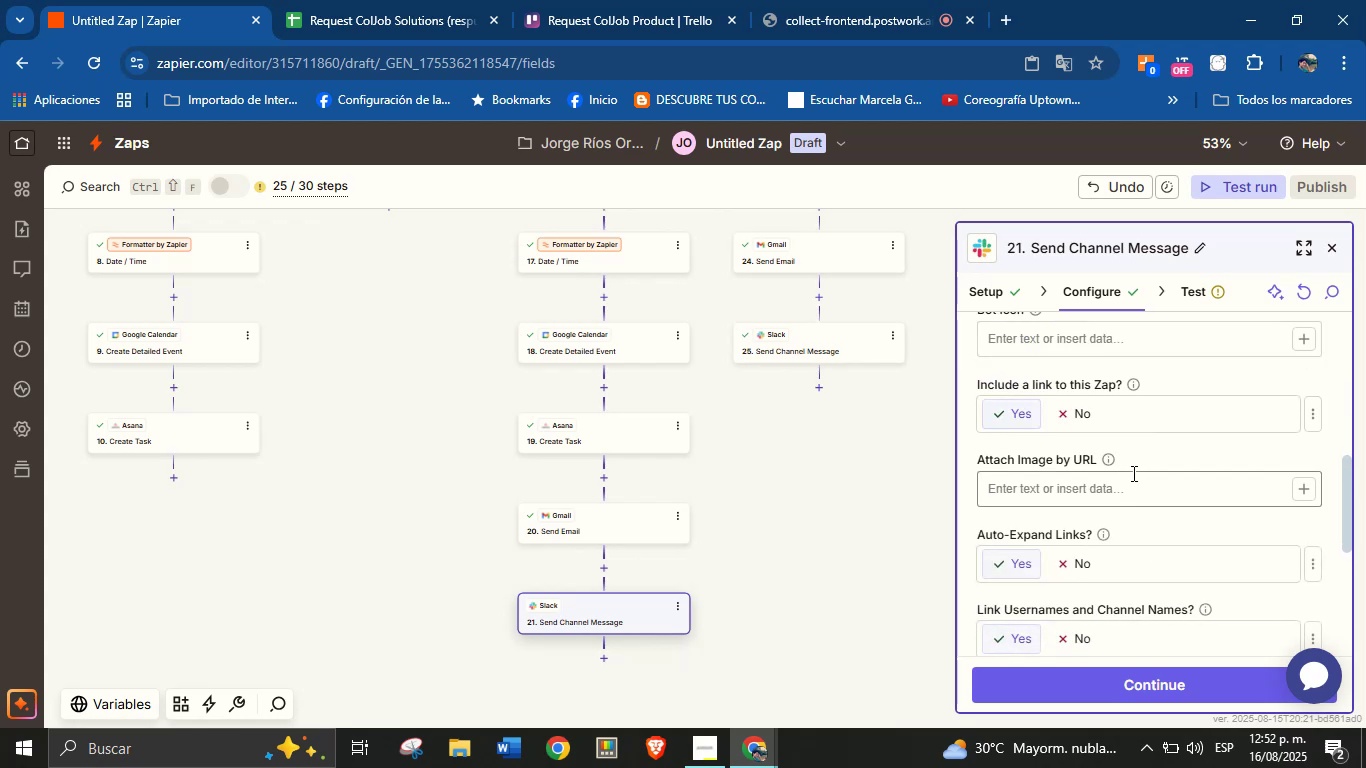 
left_click([1134, 457])
 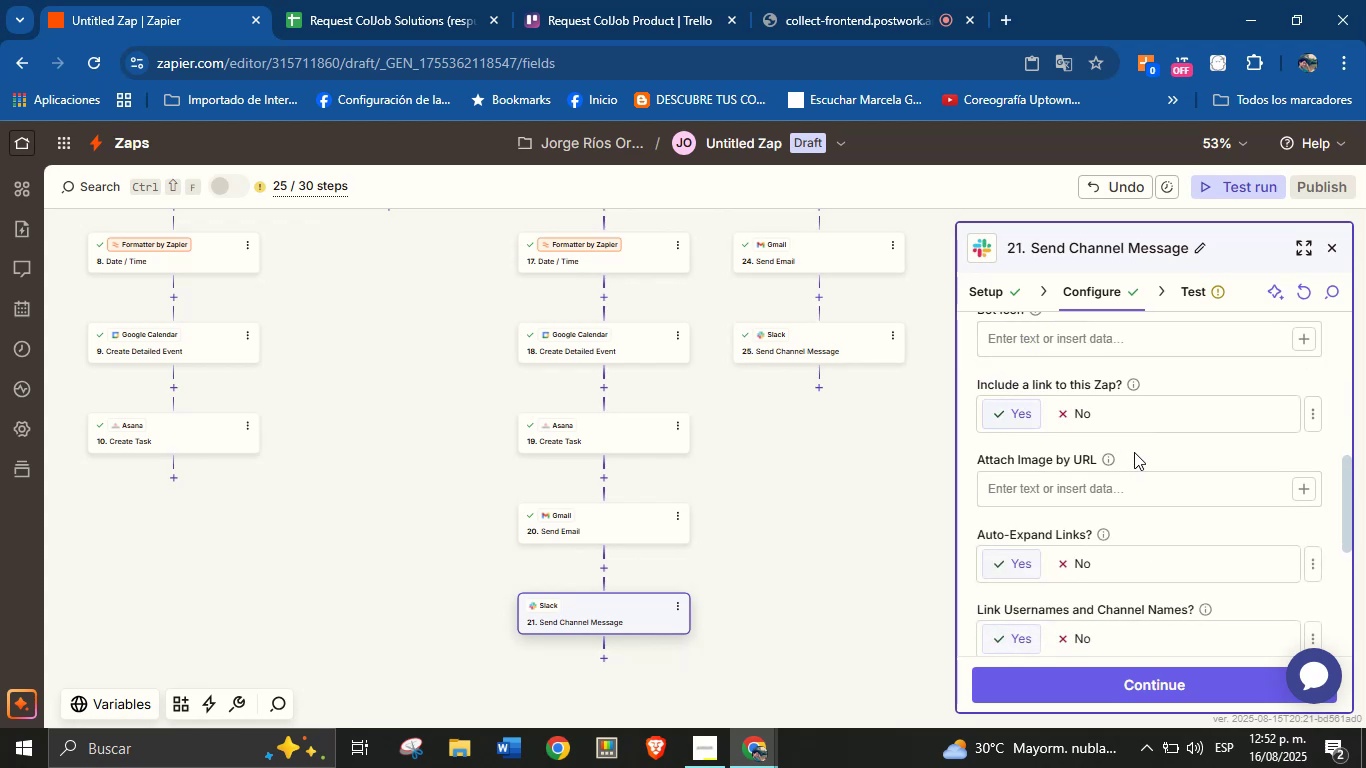 
scroll: coordinate [1125, 468], scroll_direction: down, amount: 8.0
 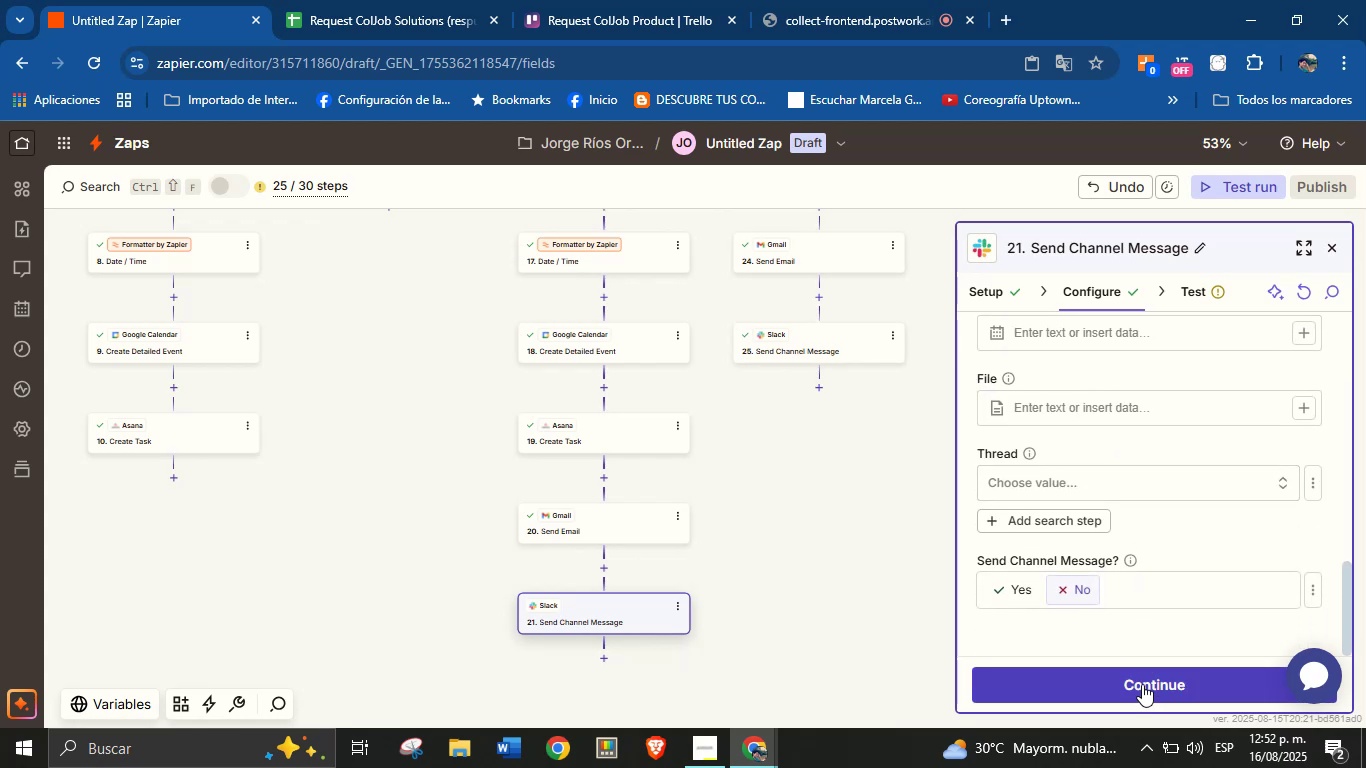 
left_click([1142, 684])
 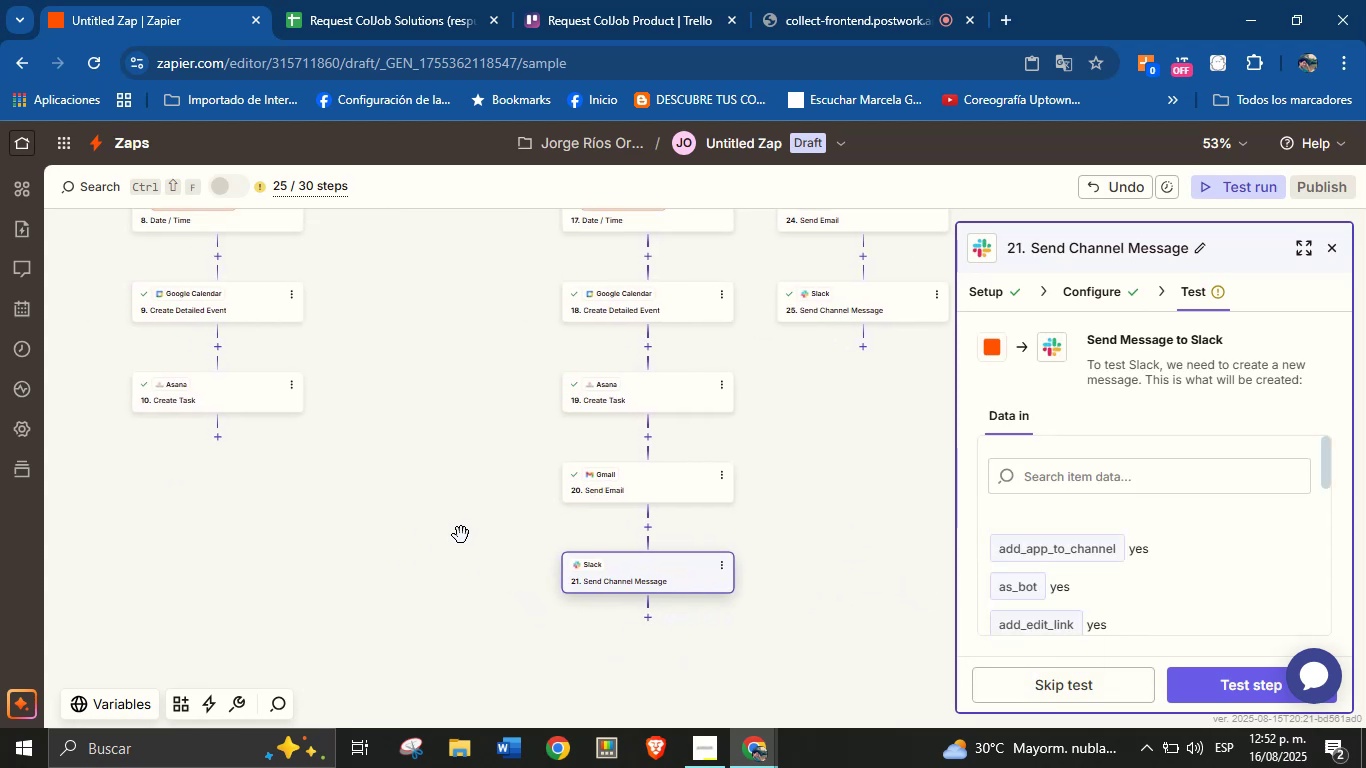 
wait(14.0)
 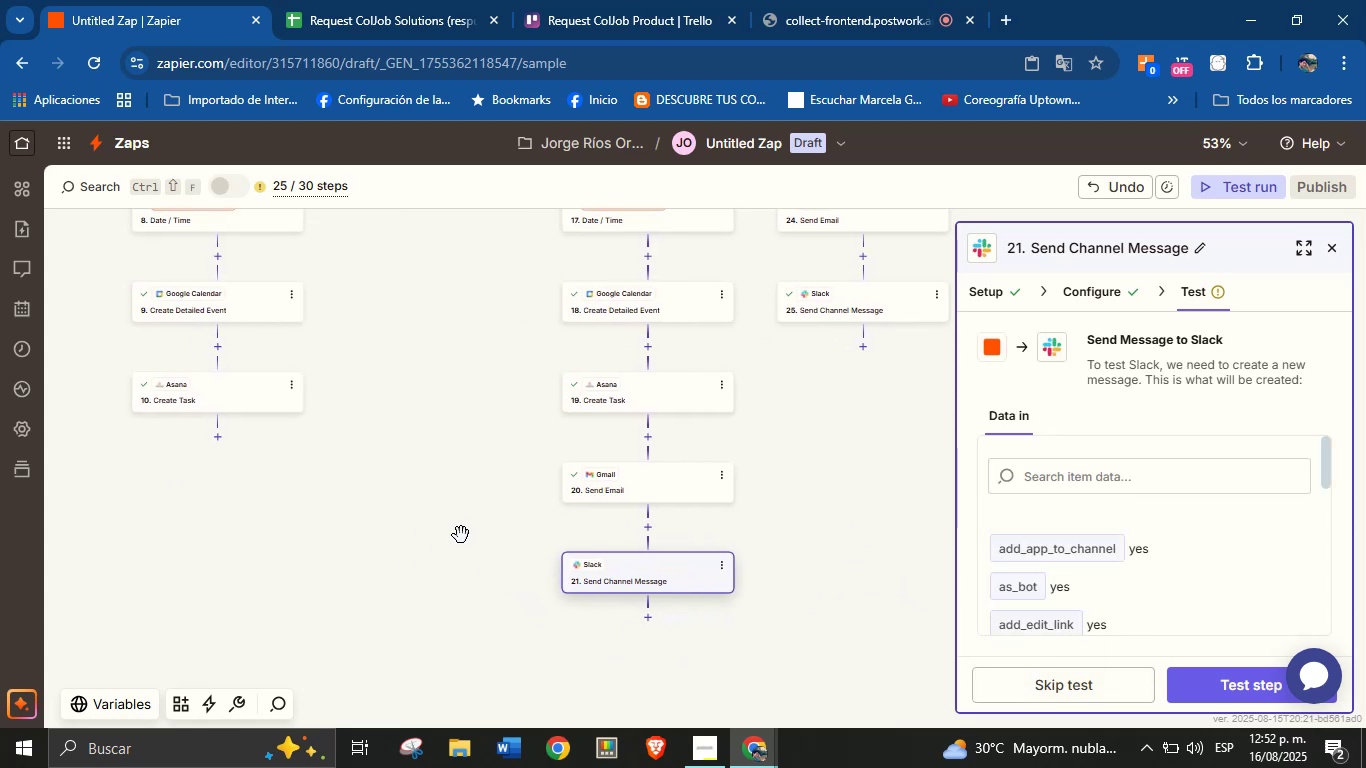 
left_click([474, 397])
 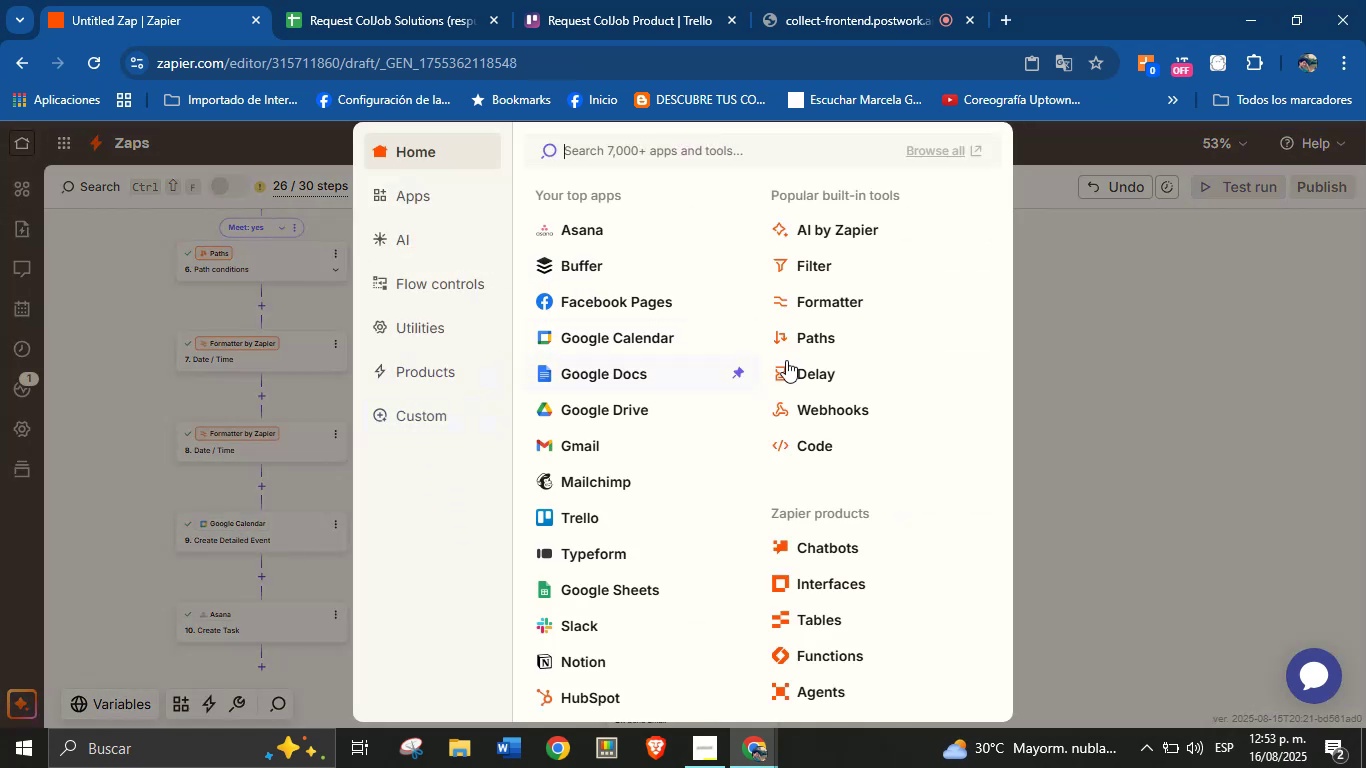 
left_click([595, 439])
 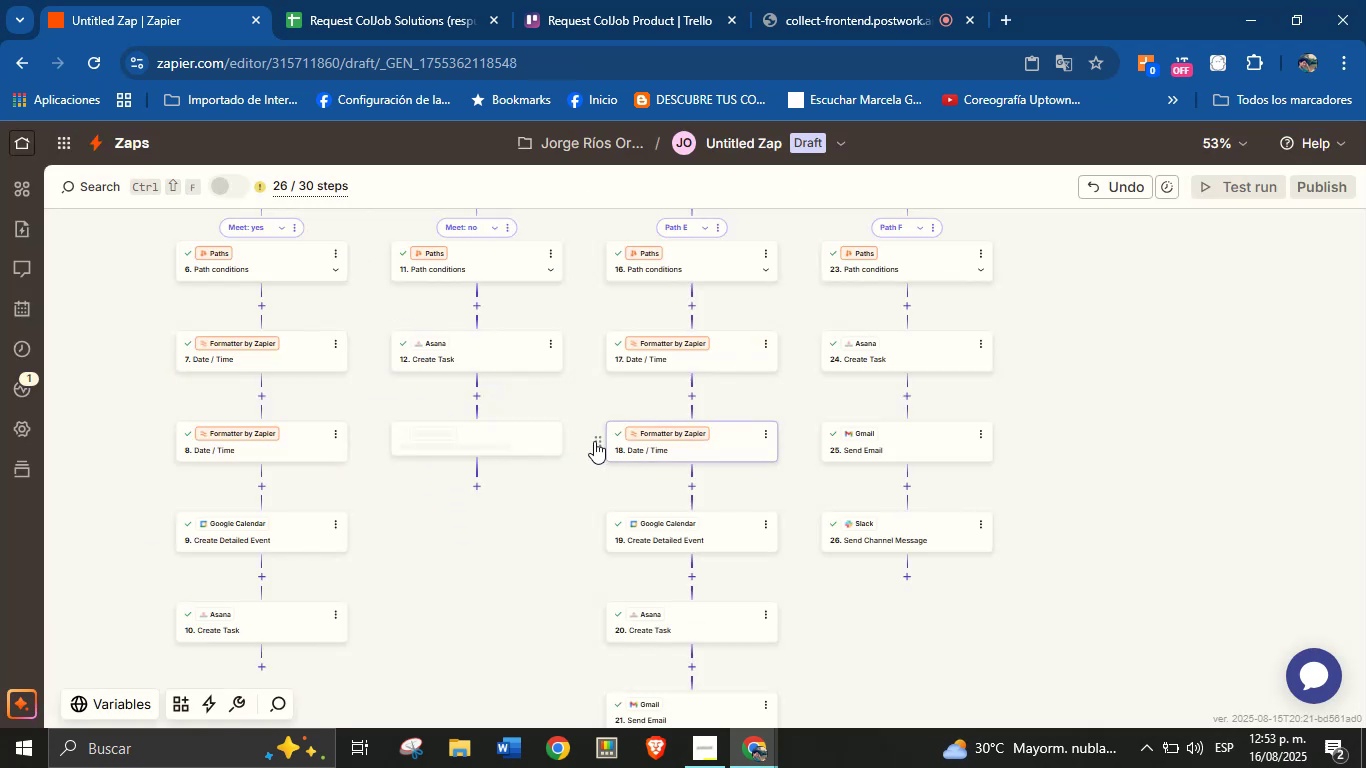 
mouse_move([492, 524])
 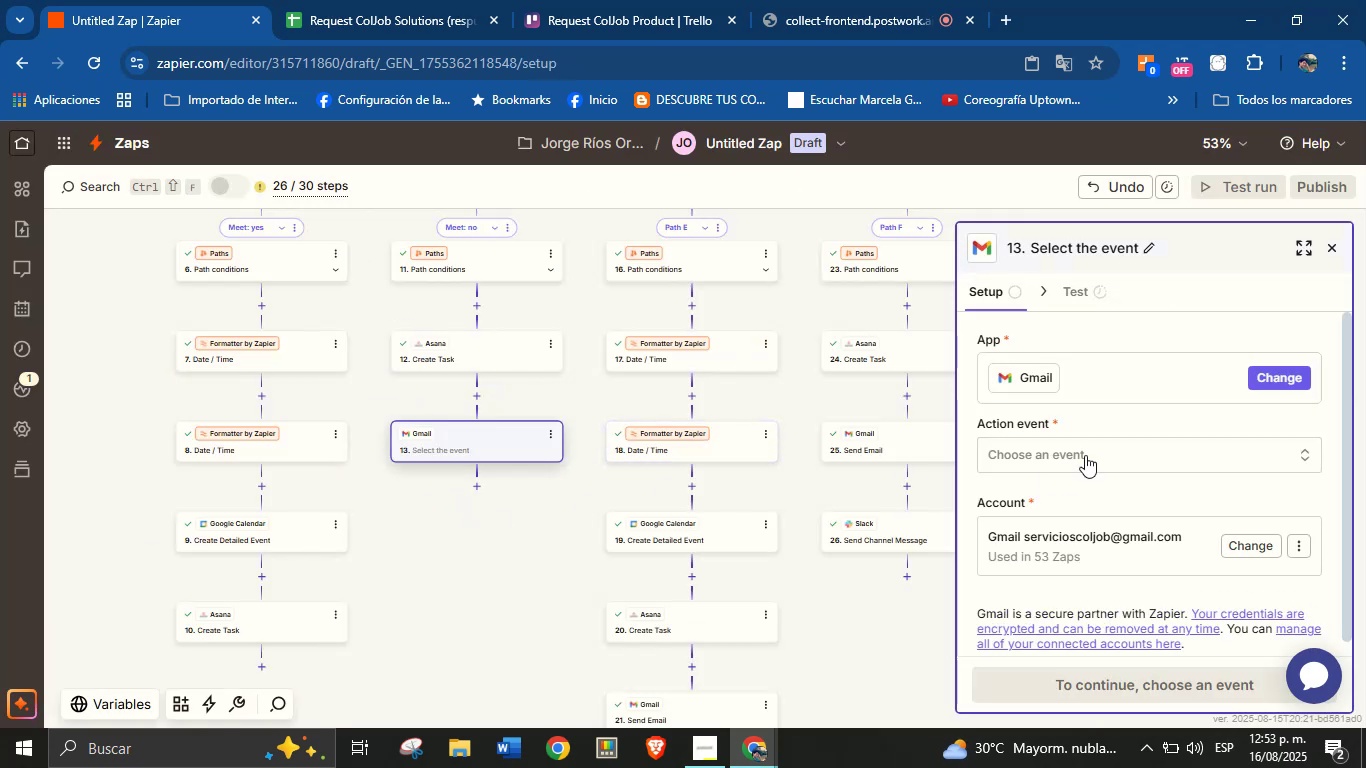 
left_click([1088, 453])
 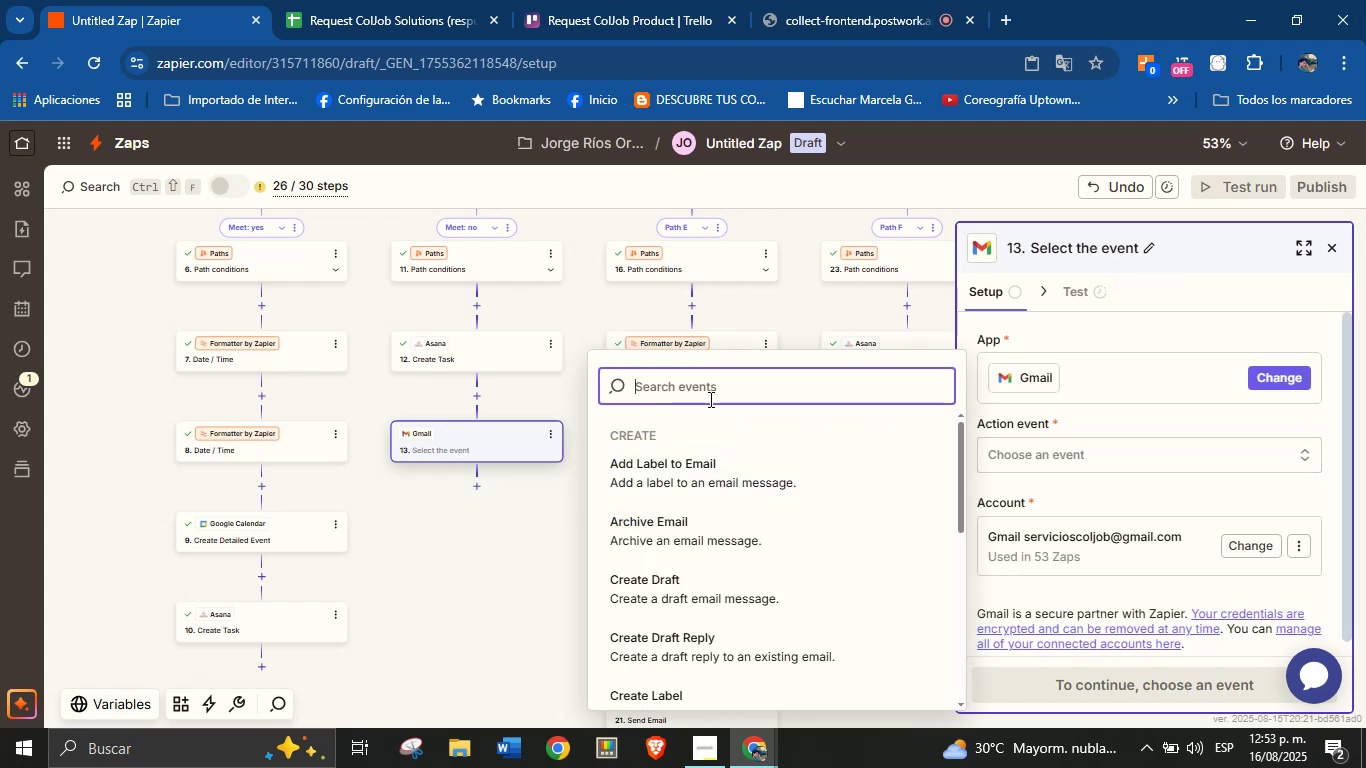 
wait(5.05)
 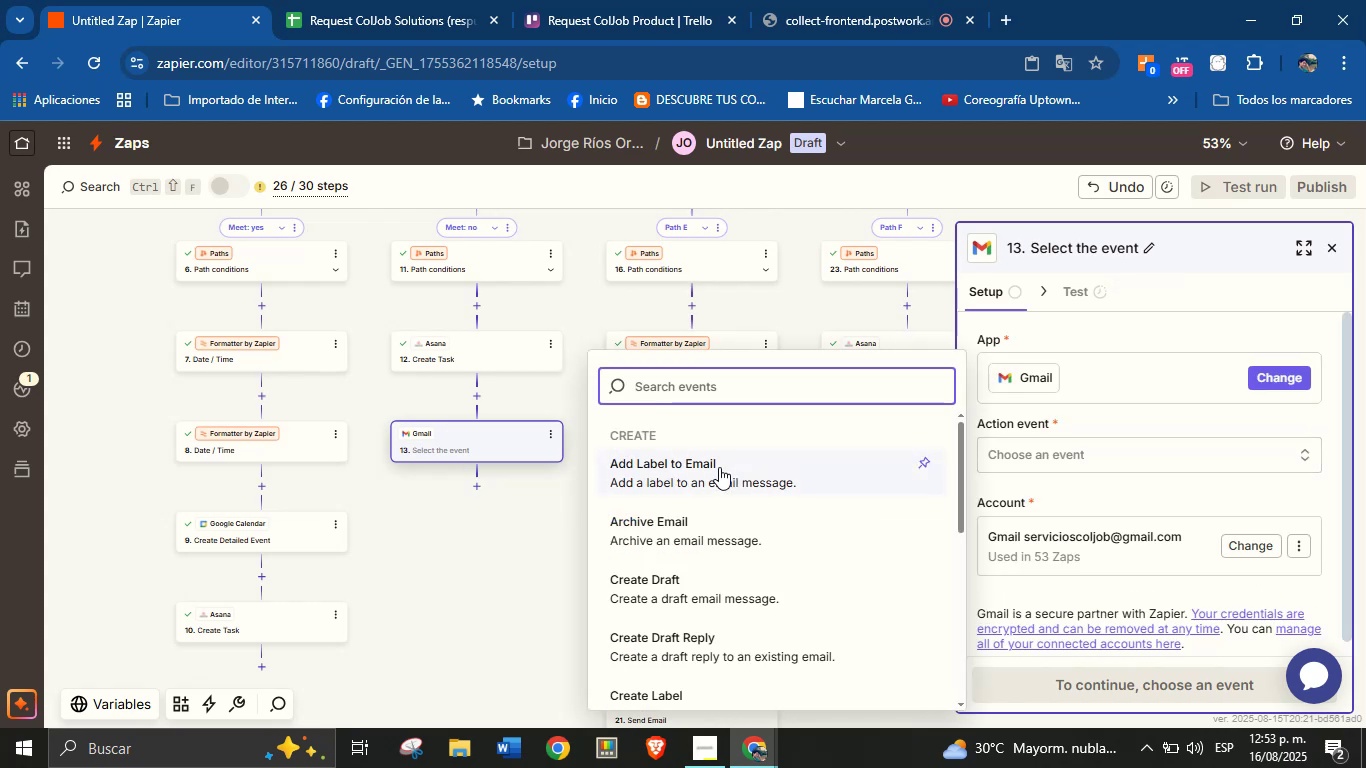 
type(sen)
 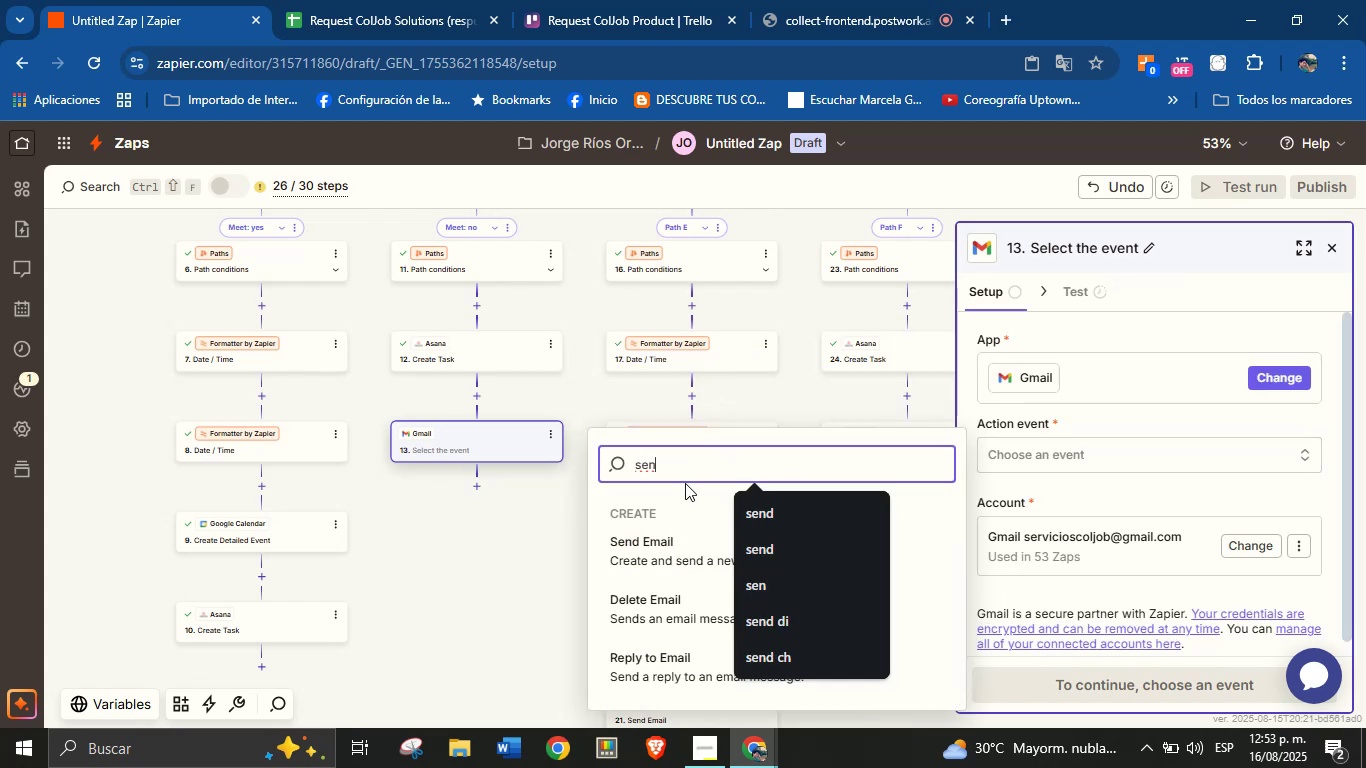 
left_click([679, 557])
 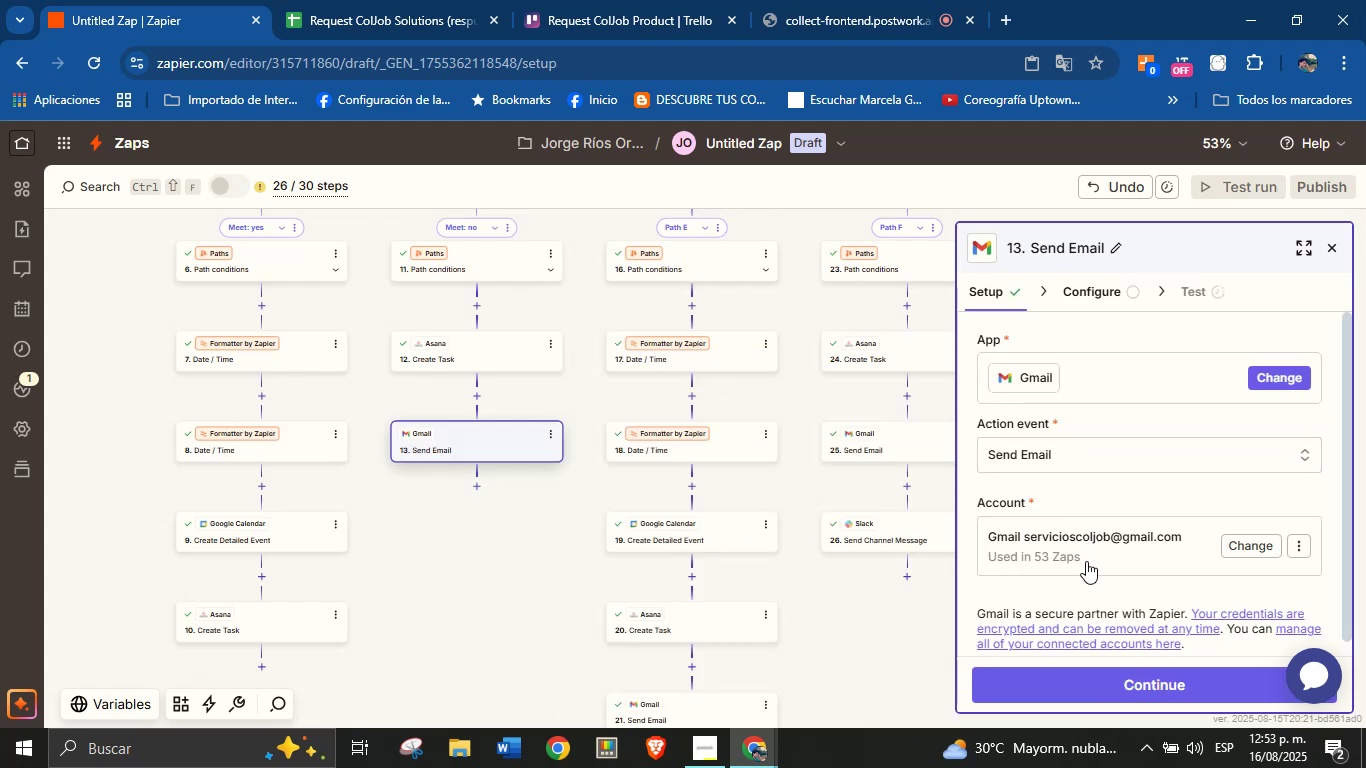 
left_click([1091, 675])
 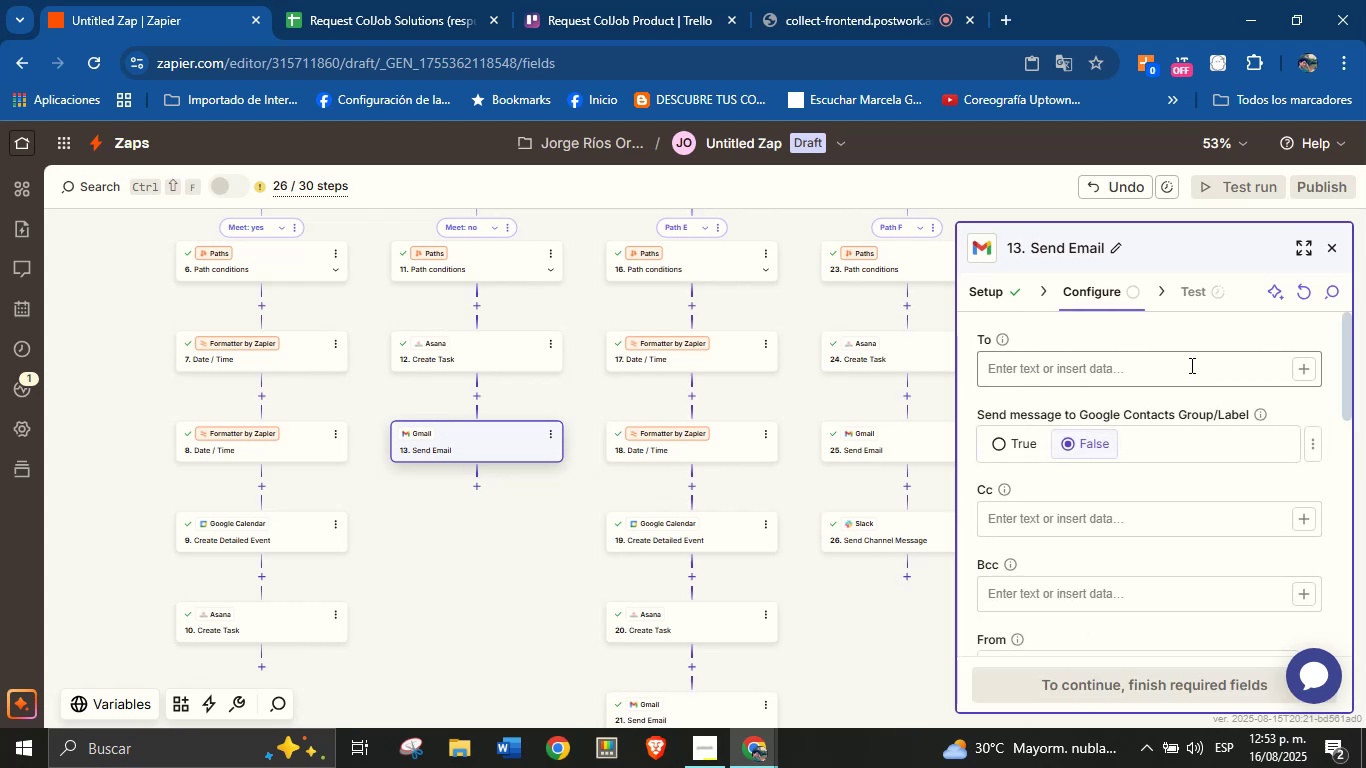 
wait(5.24)
 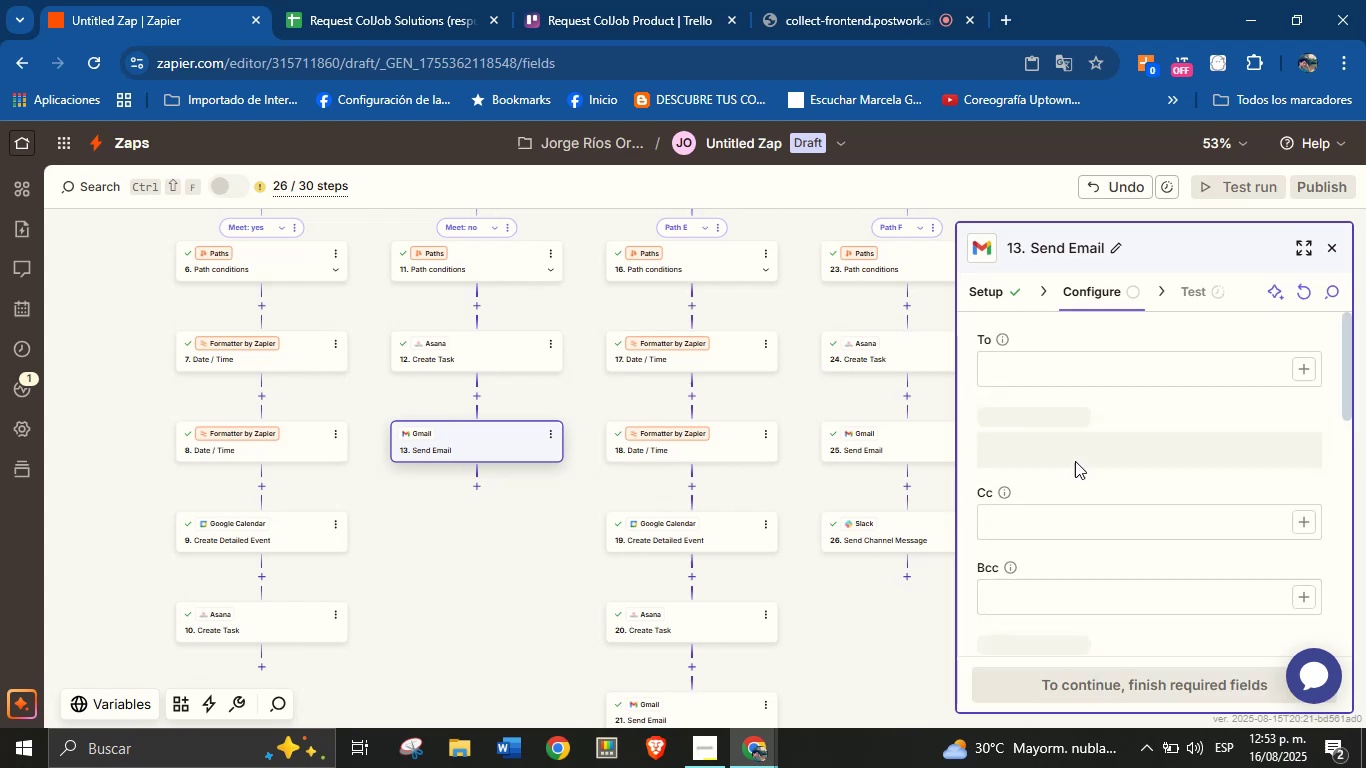 
left_click([1300, 366])
 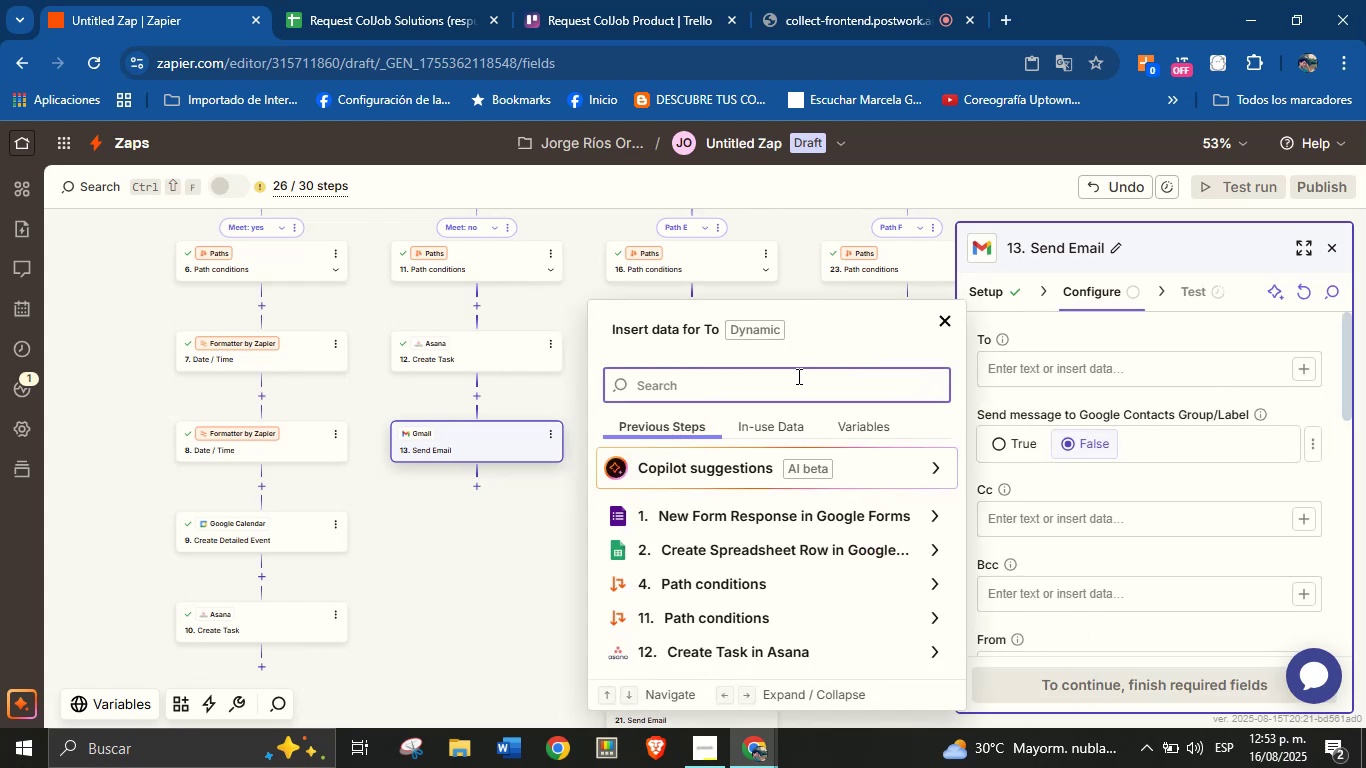 
type(mail)
 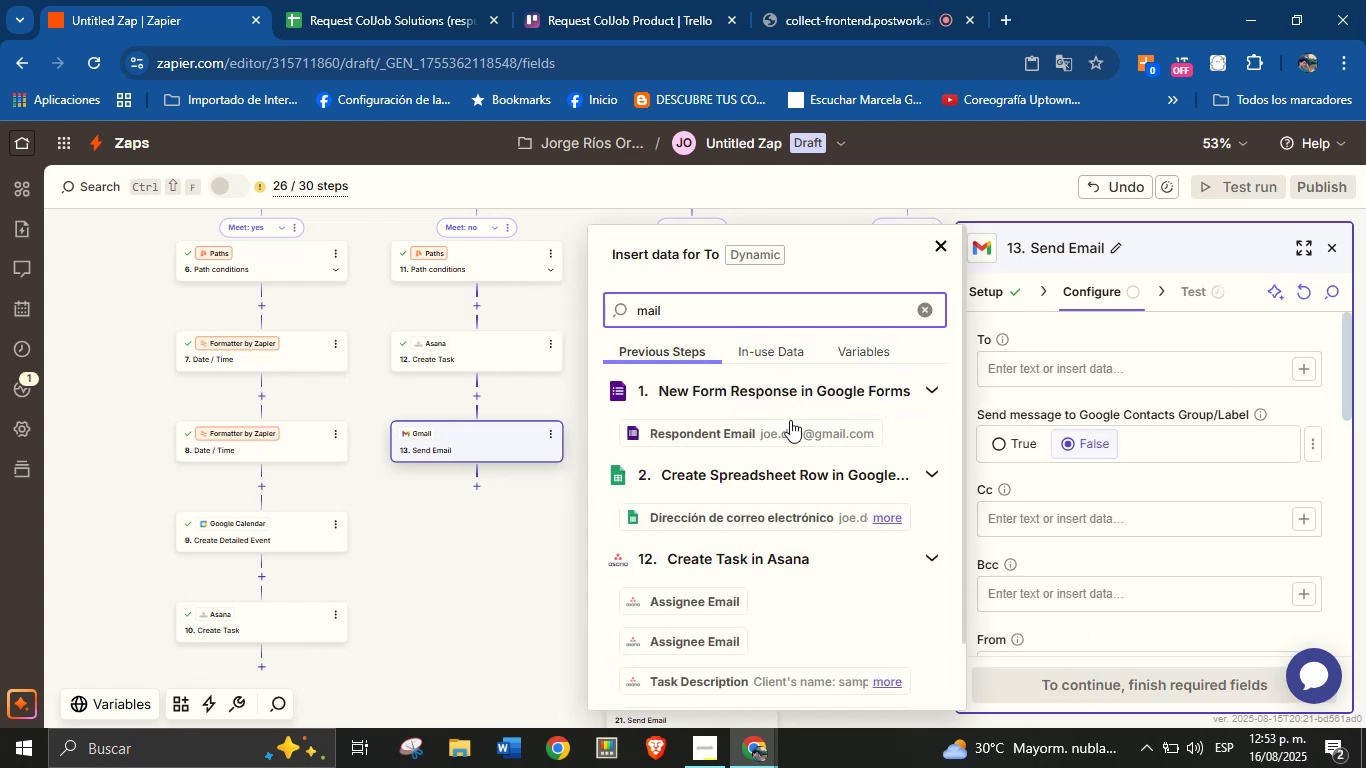 
left_click([781, 518])
 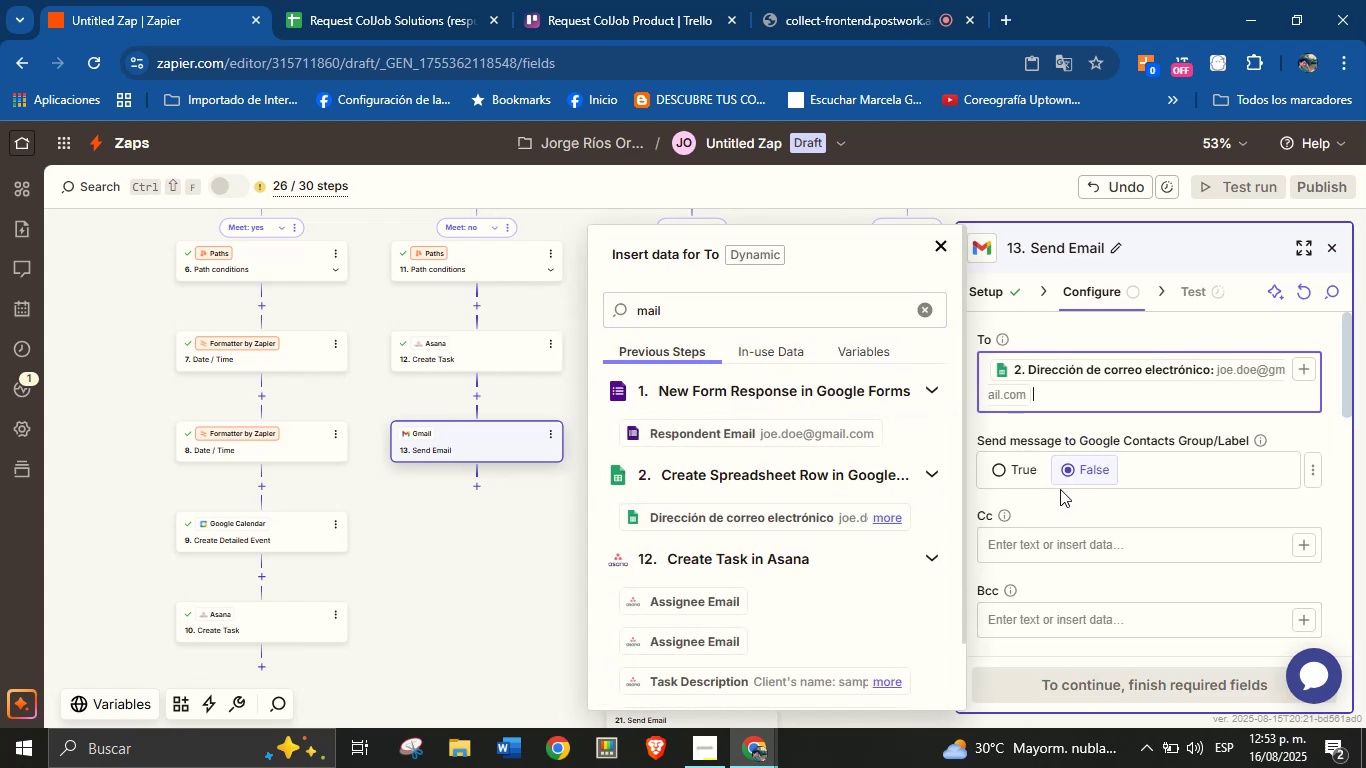 
left_click([1077, 492])
 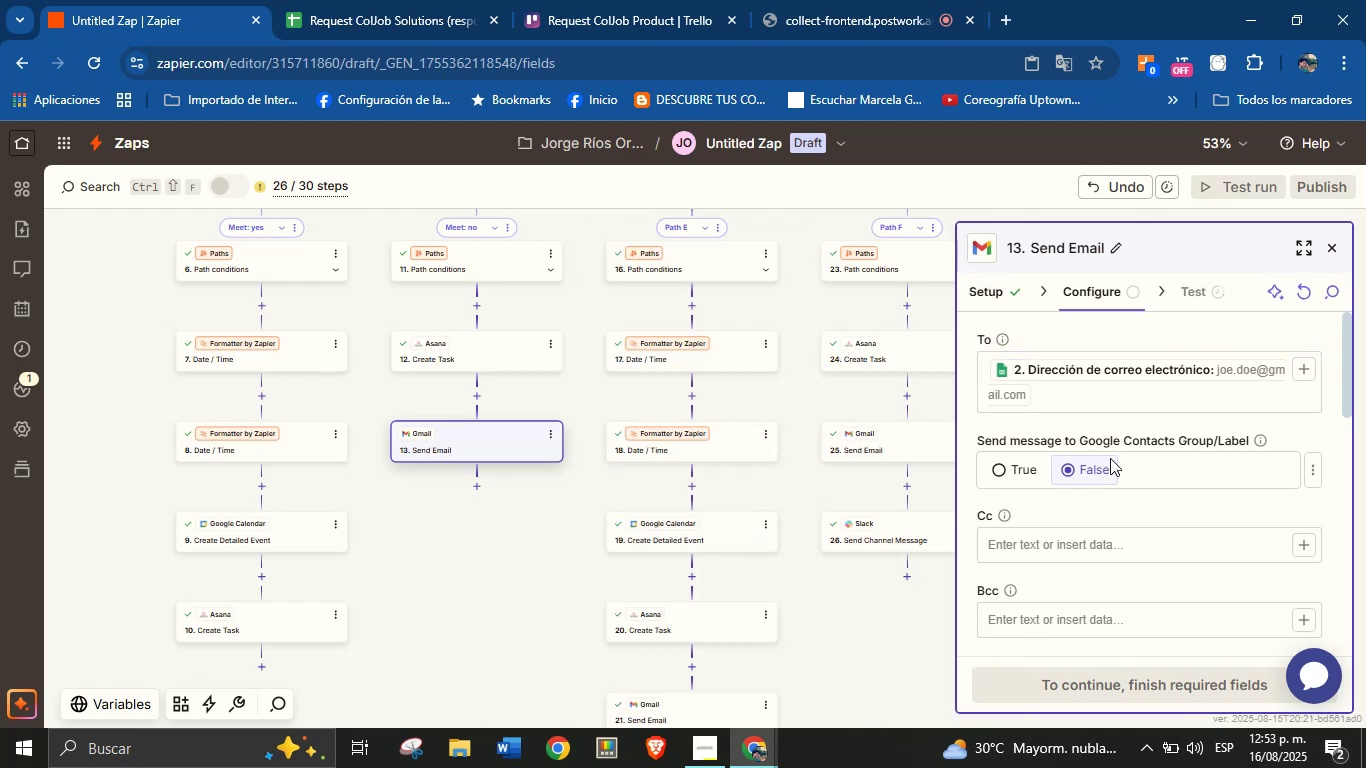 
scroll: coordinate [1134, 400], scroll_direction: down, amount: 2.0
 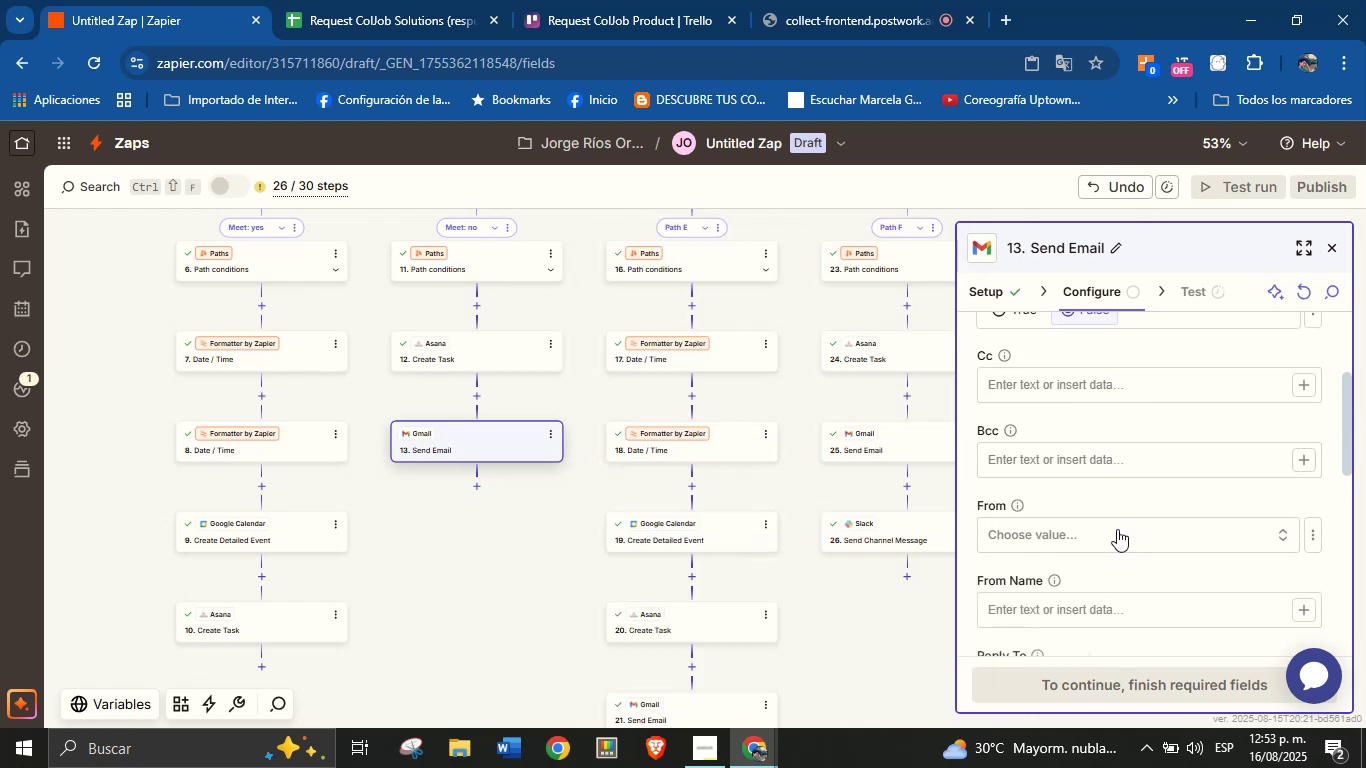 
left_click([1117, 530])
 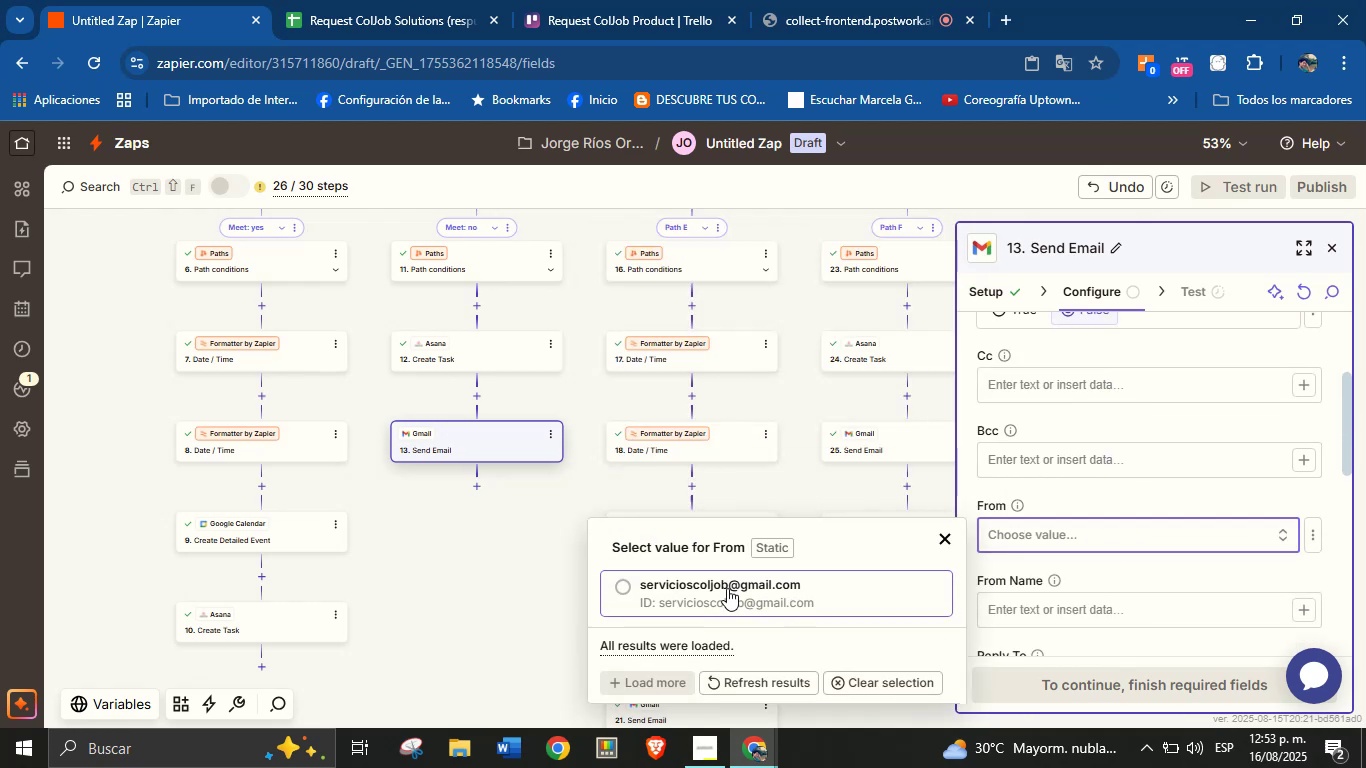 
left_click([722, 582])
 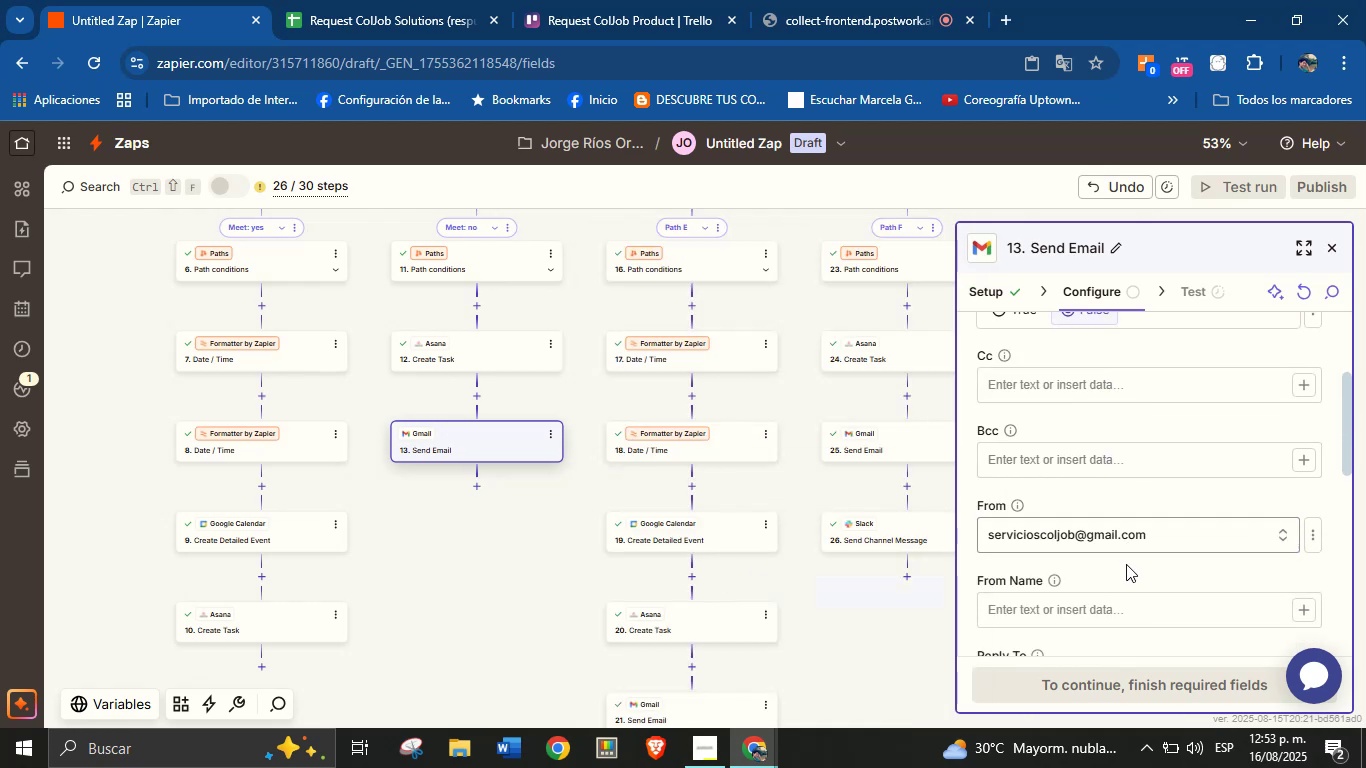 
left_click([1126, 567])
 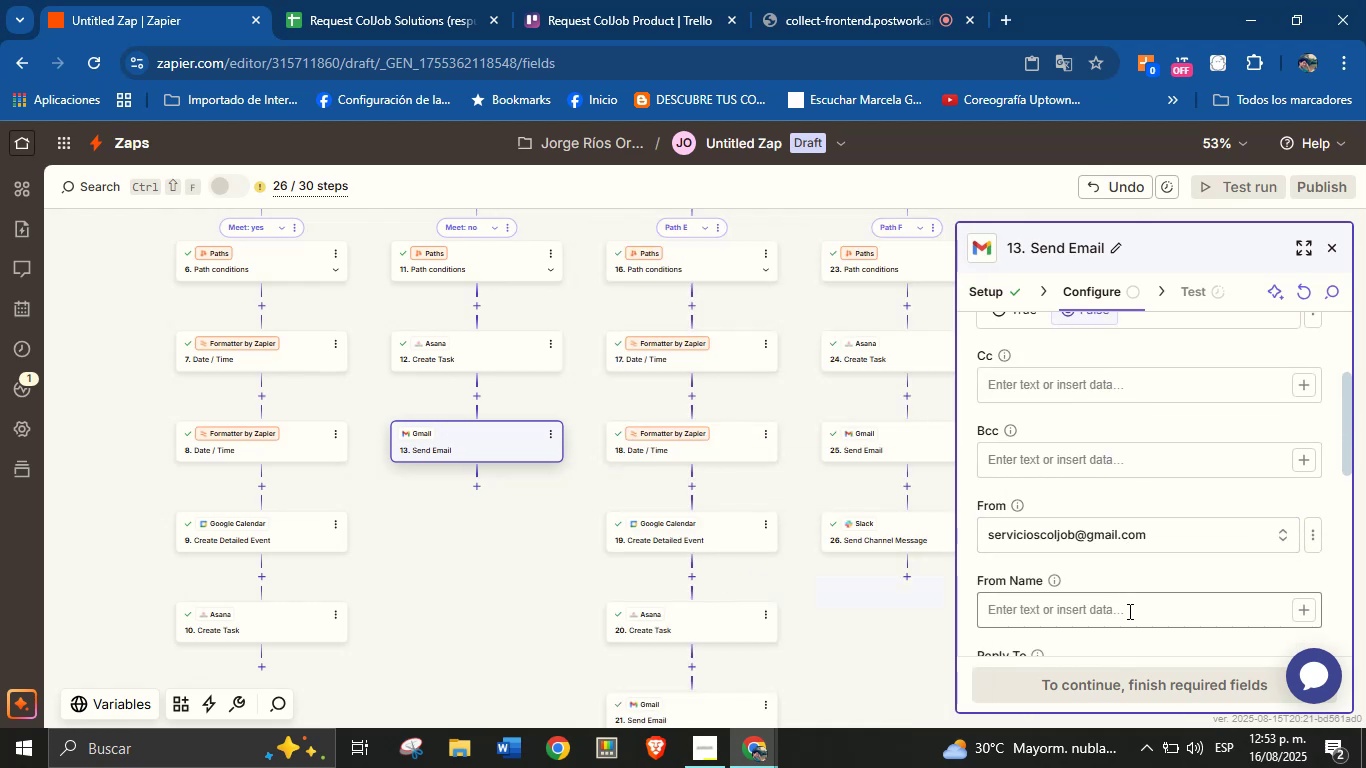 
left_click([1128, 619])
 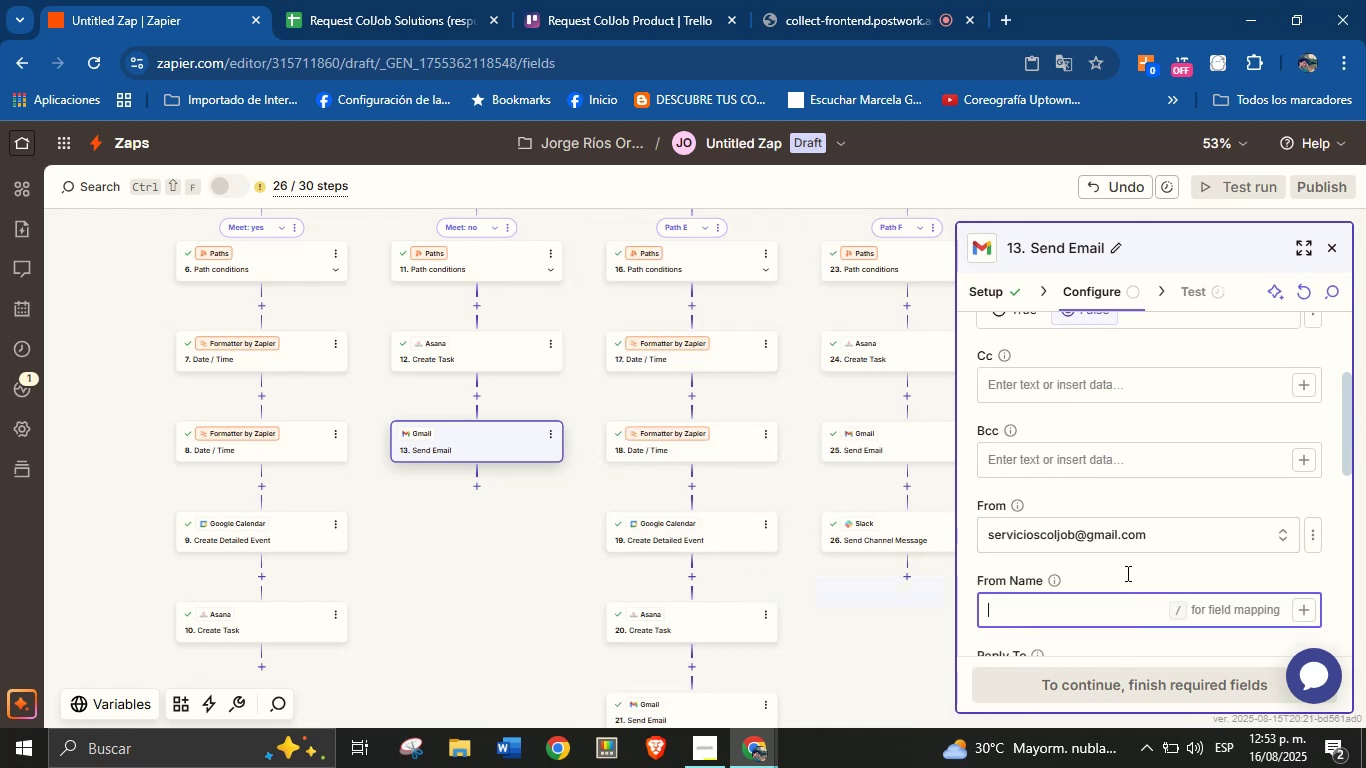 
scroll: coordinate [1128, 413], scroll_direction: up, amount: 1.0
 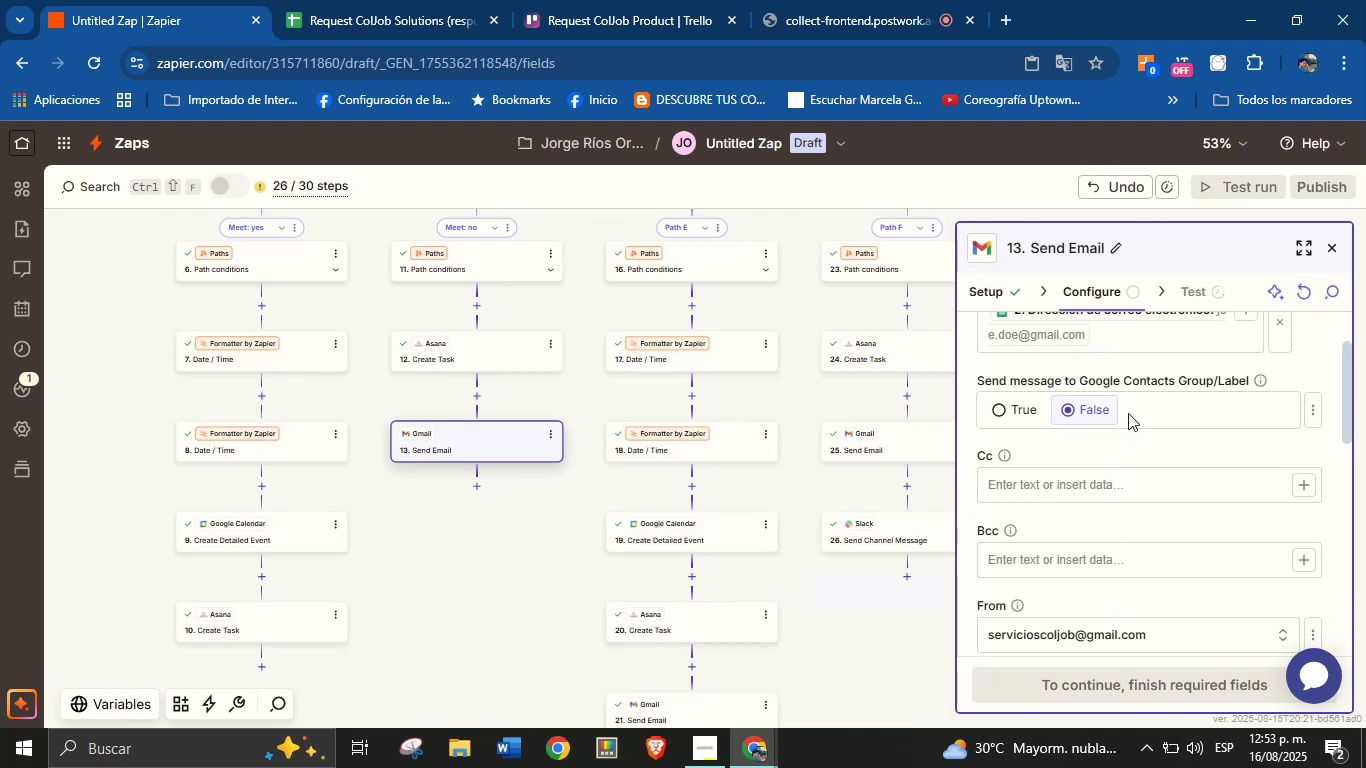 
scroll: coordinate [1116, 467], scroll_direction: down, amount: 3.0
 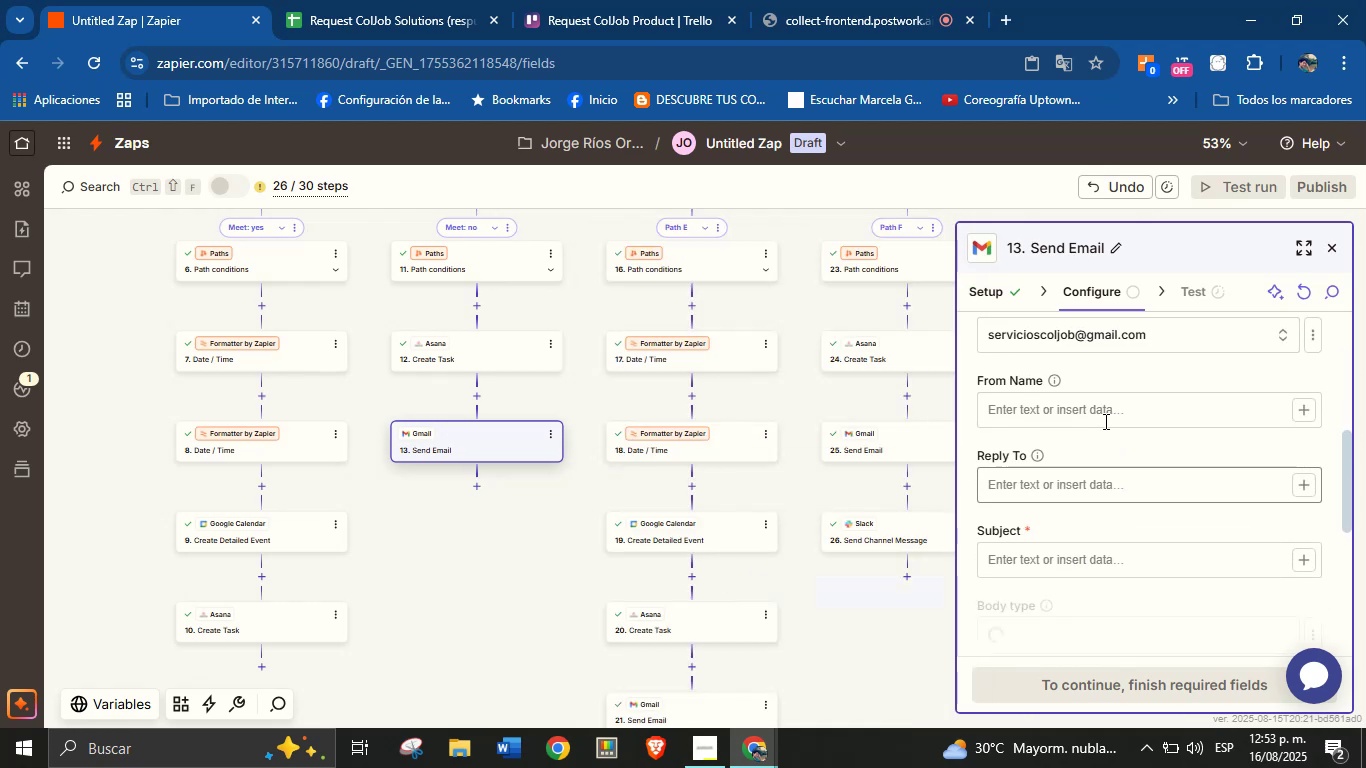 
left_click([1103, 417])
 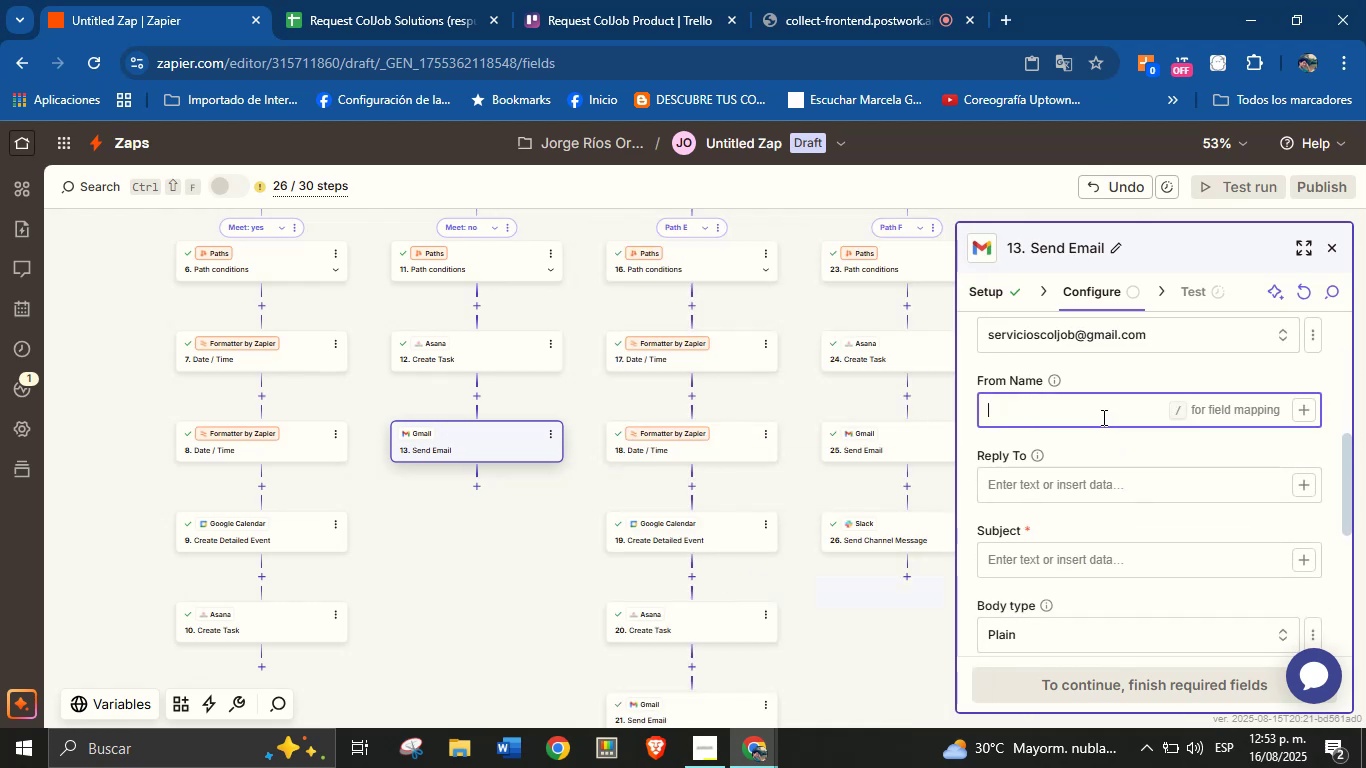 
type(Jorge from ColJob)
 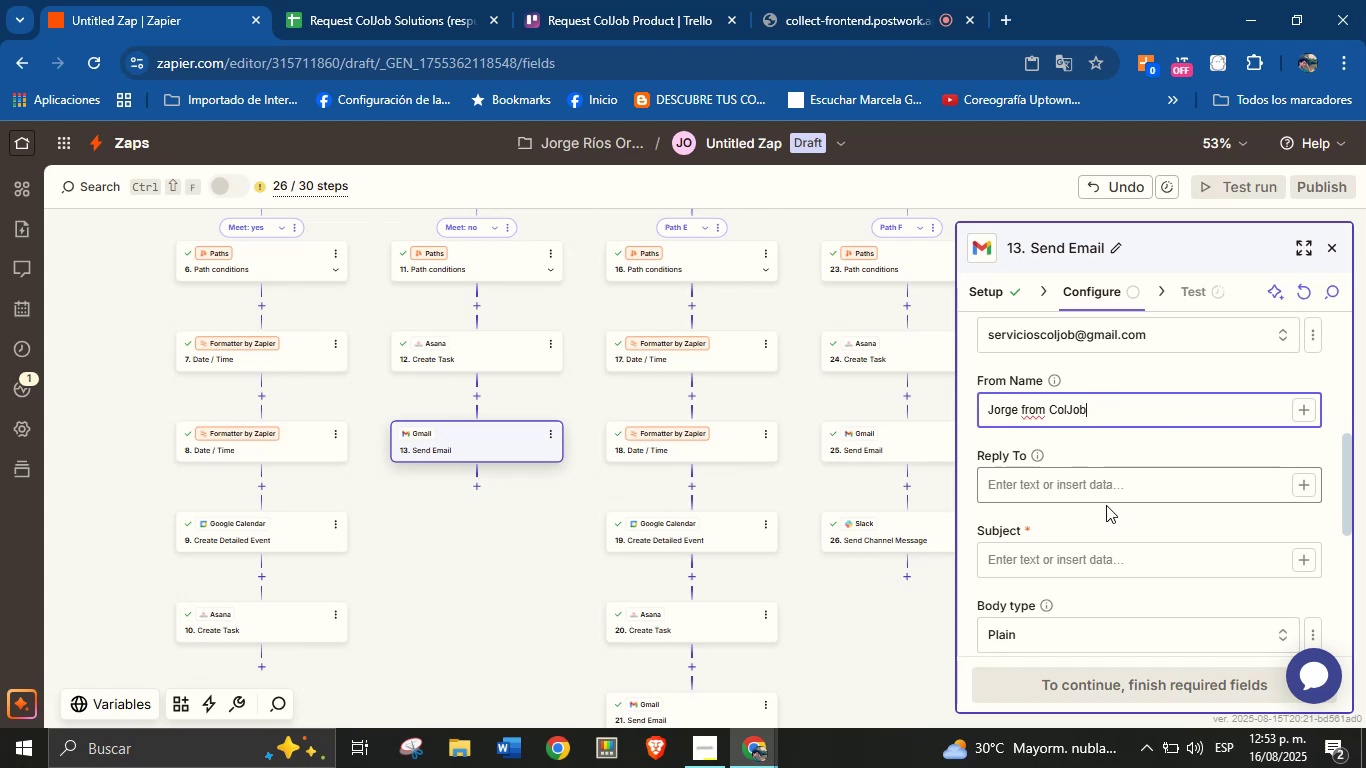 
left_click([1109, 548])
 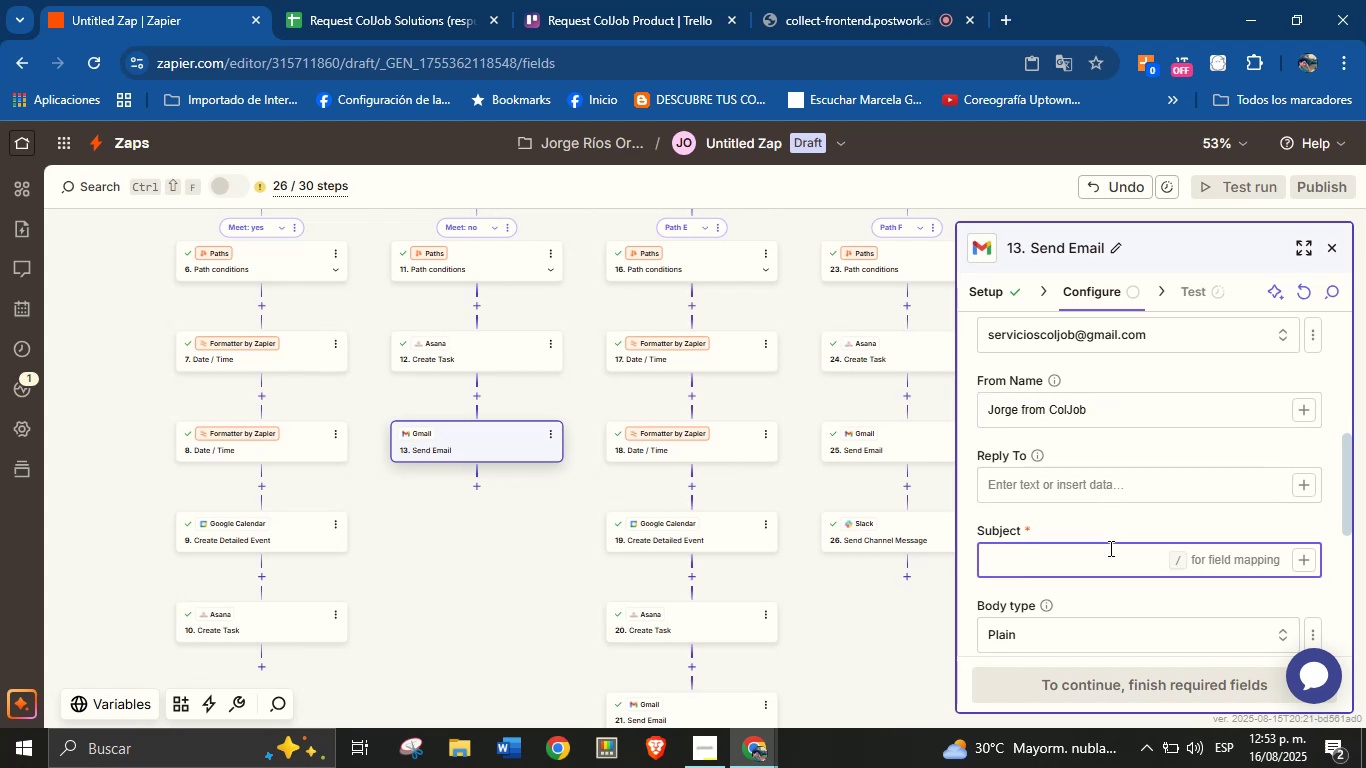 
type(Thank you for our service)
key(Backspace)
key(Backspace)
key(Backspace)
key(Backspace)
key(Backspace)
key(Backspace)
key(Backspace)
type(choosing our services!)
 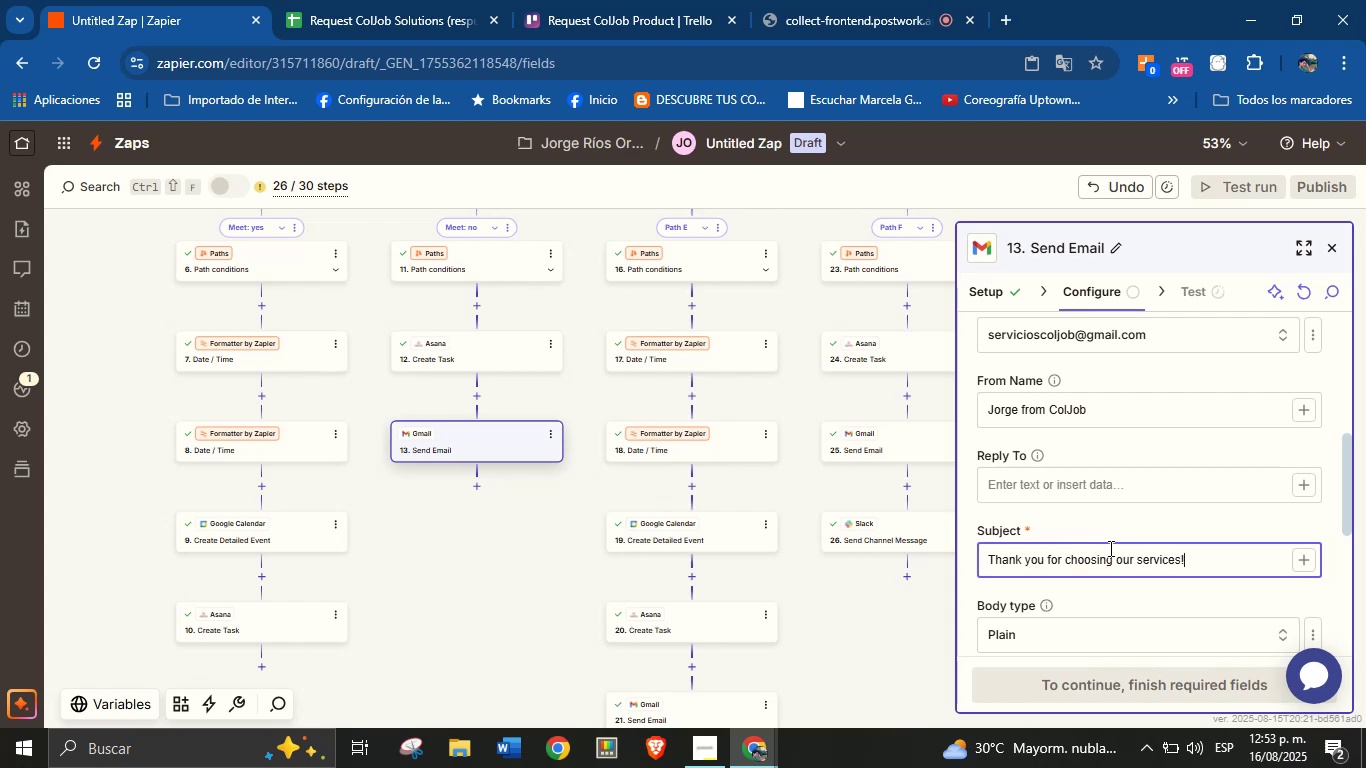 
left_click([1137, 526])
 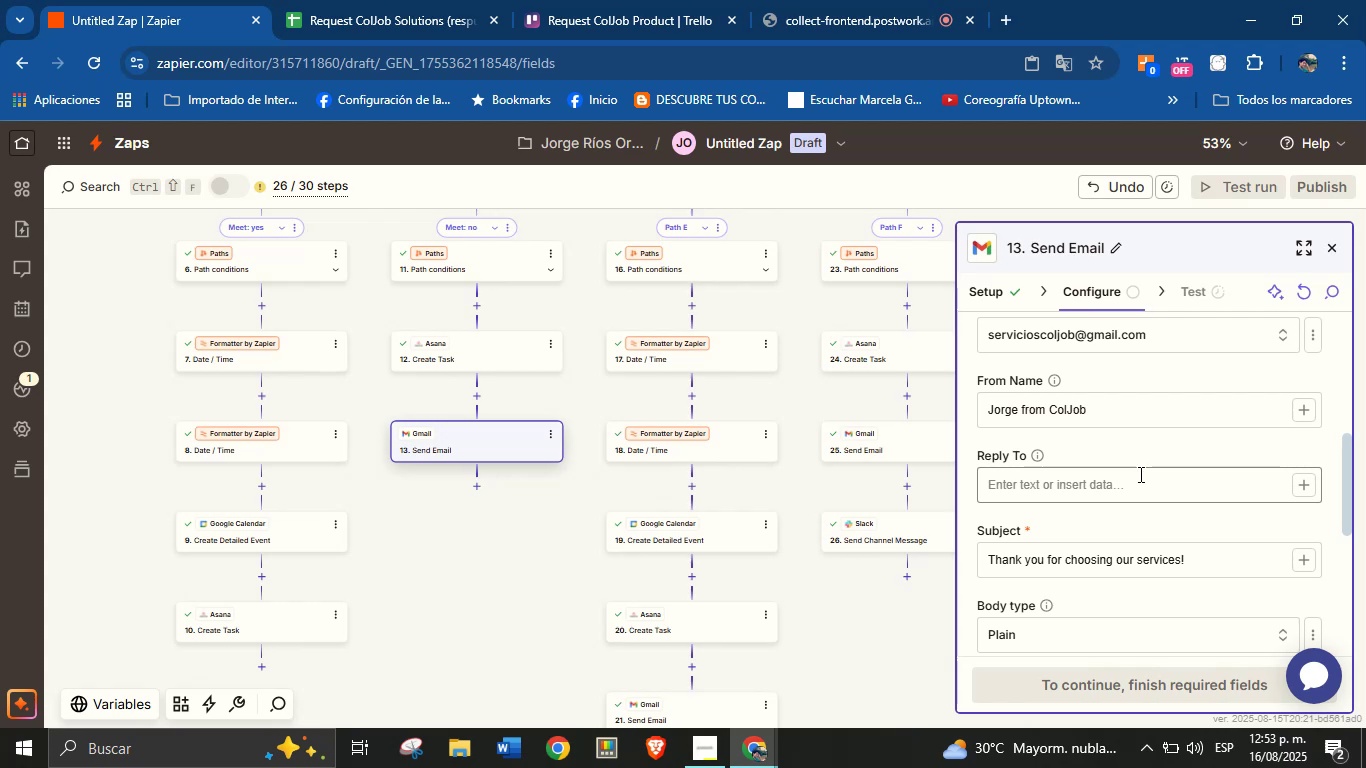 
scroll: coordinate [1136, 505], scroll_direction: down, amount: 1.0
 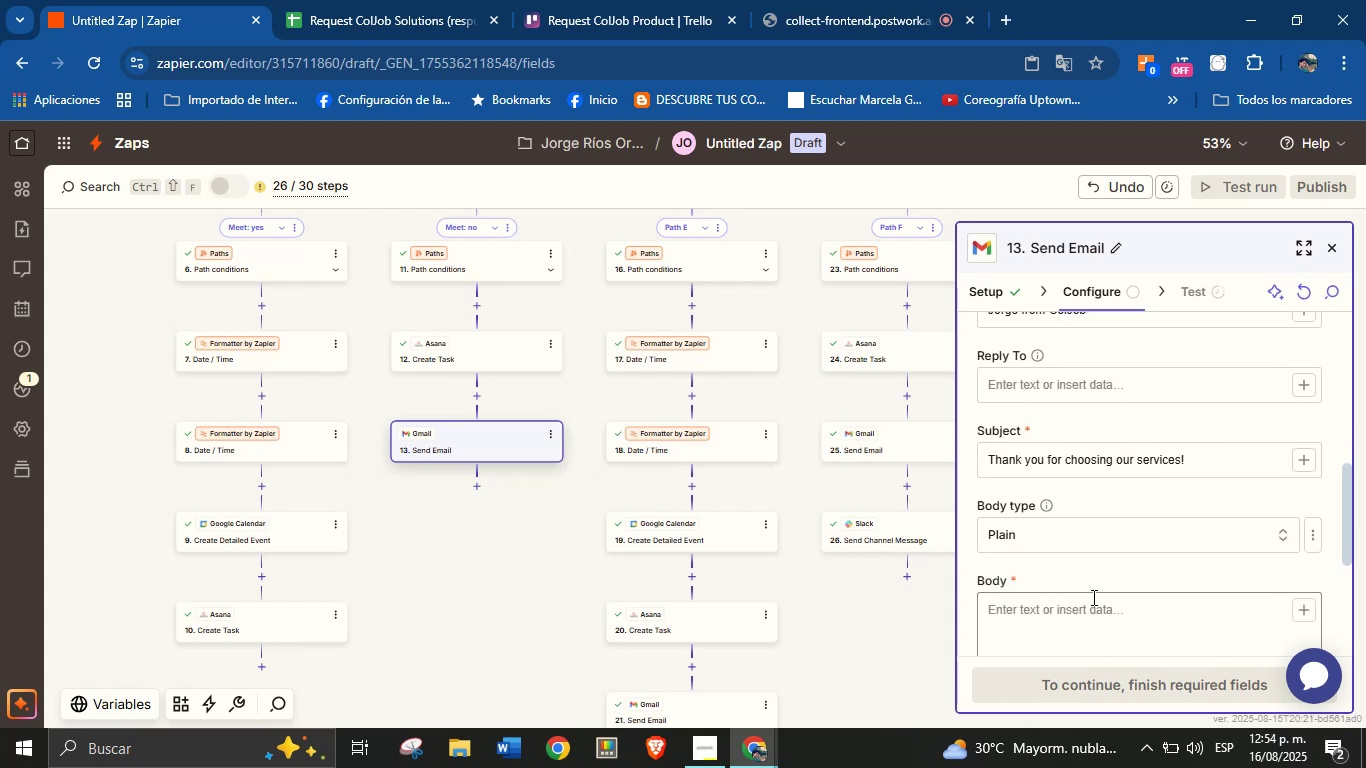 
left_click([1085, 627])
 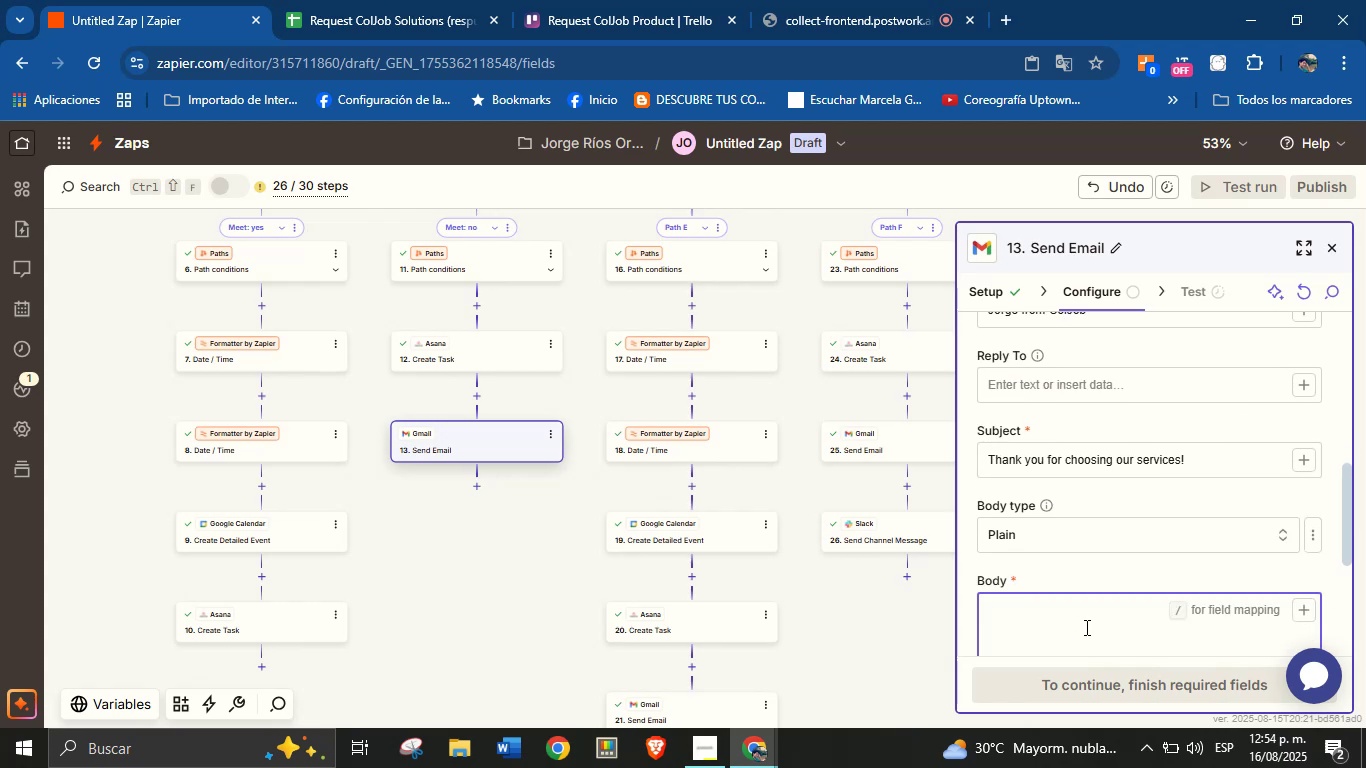 
type(Hello )
 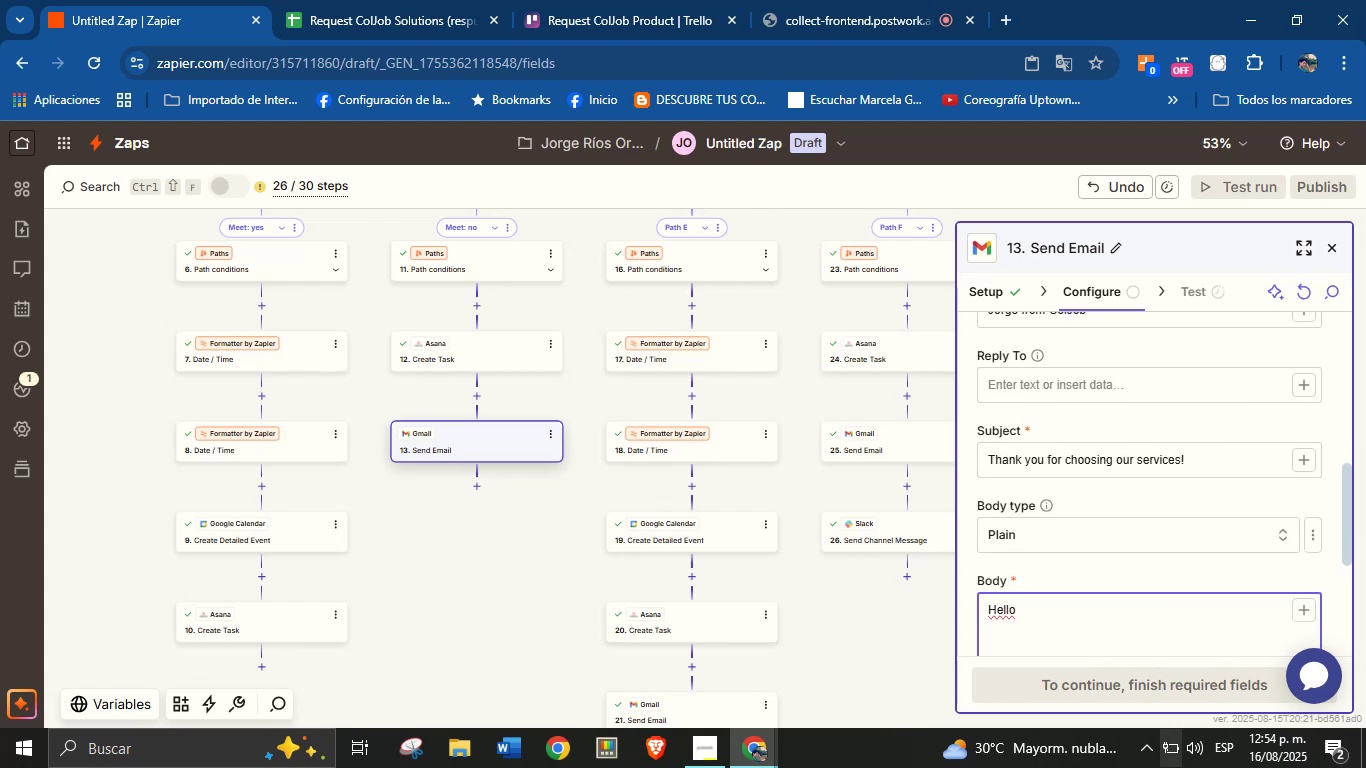 
scroll: coordinate [1255, 543], scroll_direction: down, amount: 1.0
 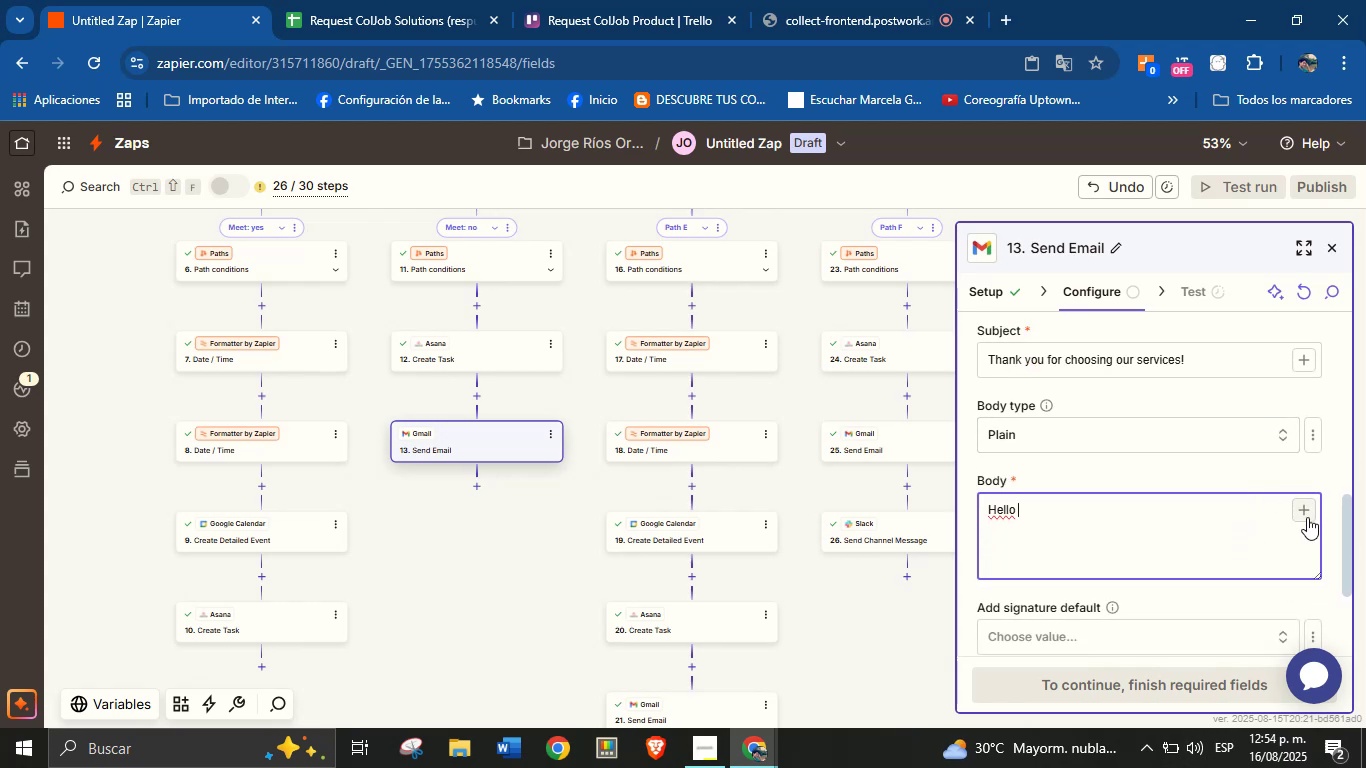 
left_click([1311, 515])
 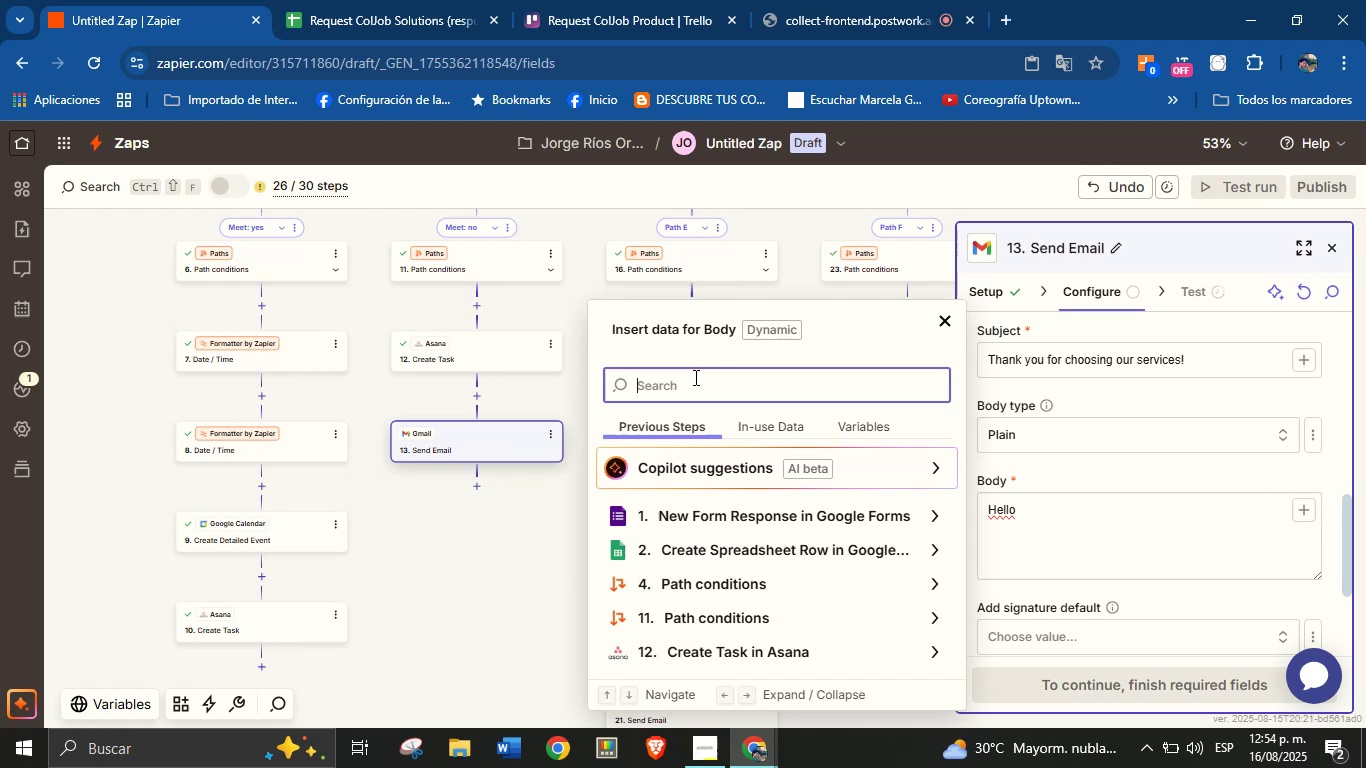 
type(name)
 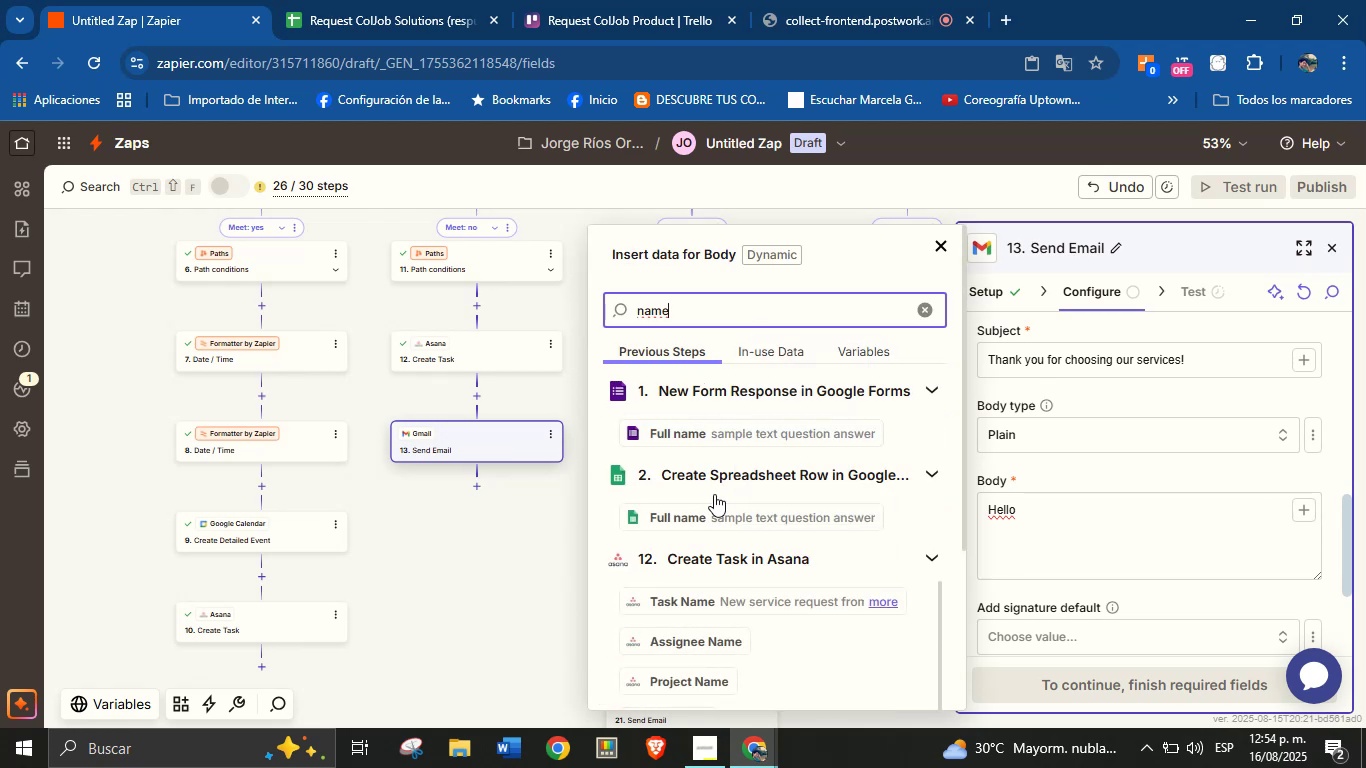 
left_click([715, 504])
 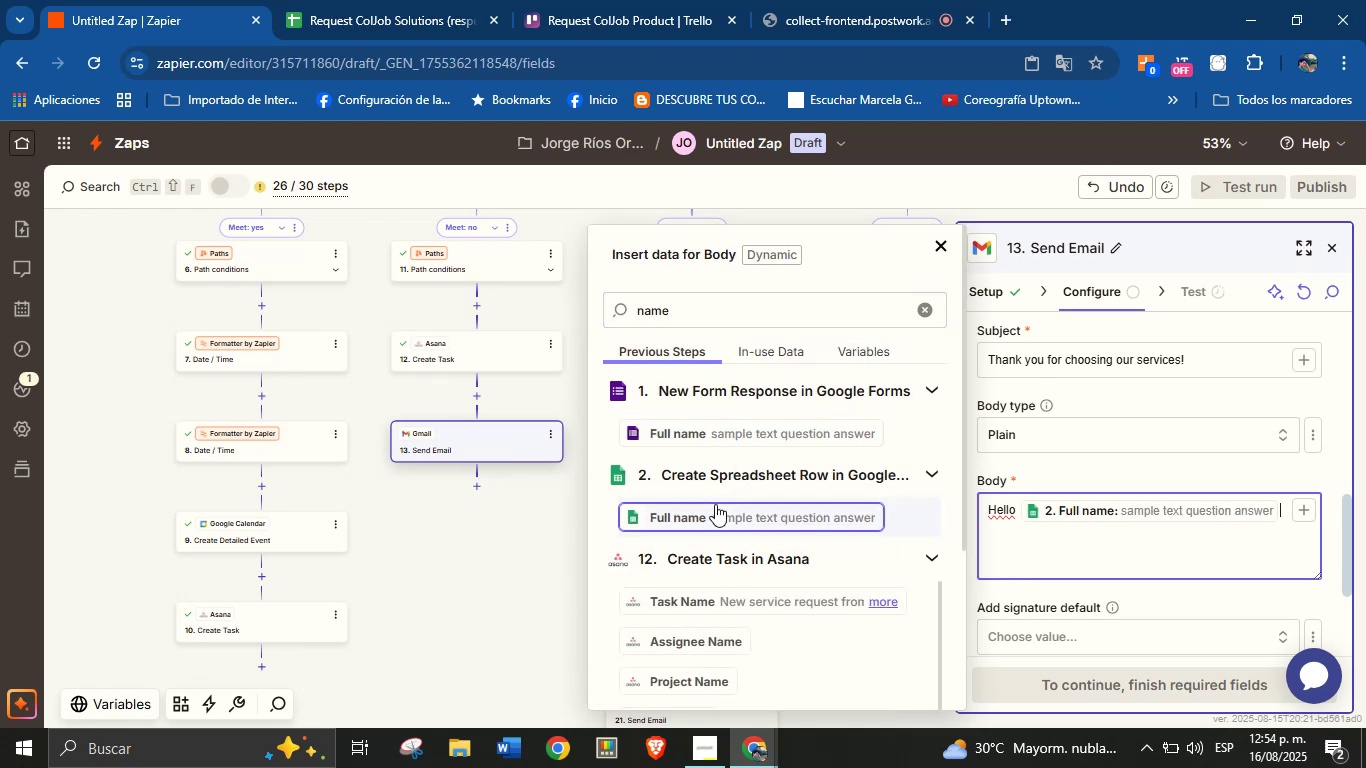 
key(Shift+1)
 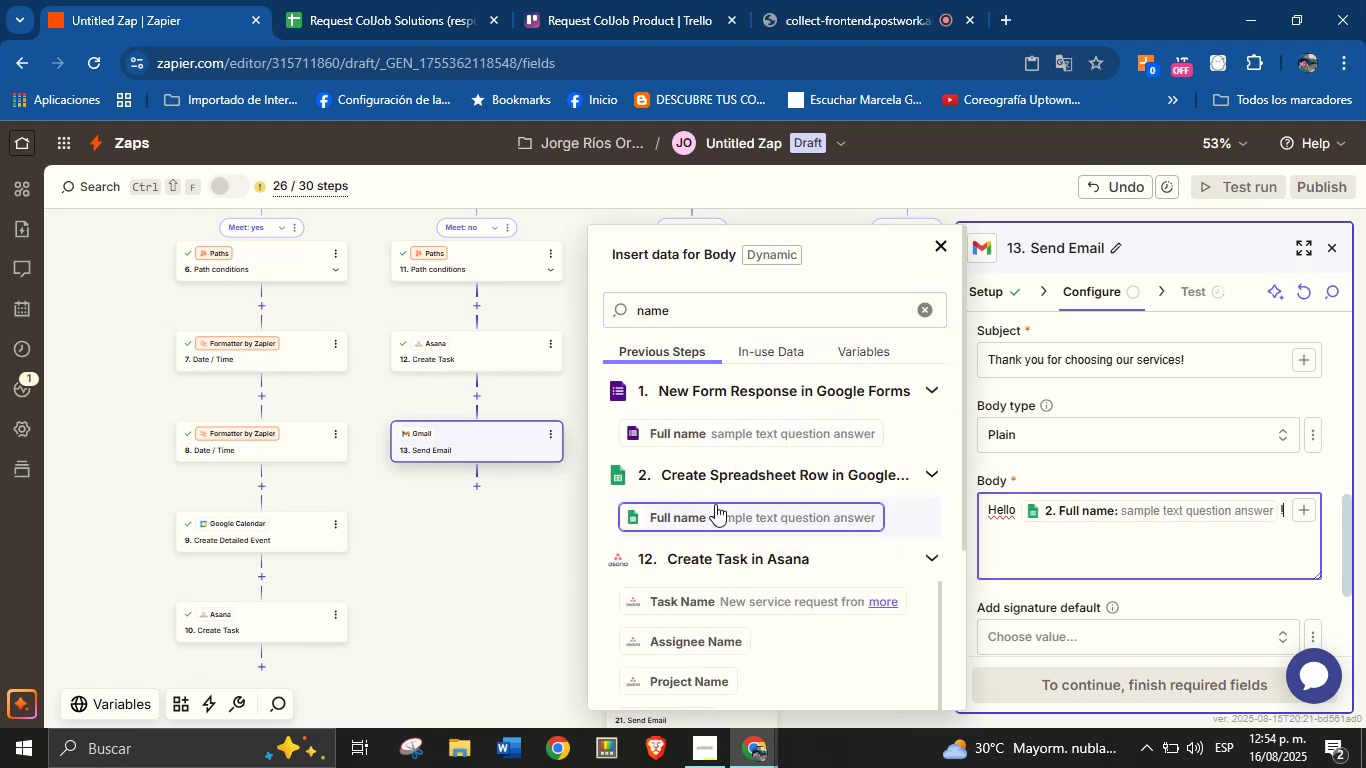 
key(Enter)
 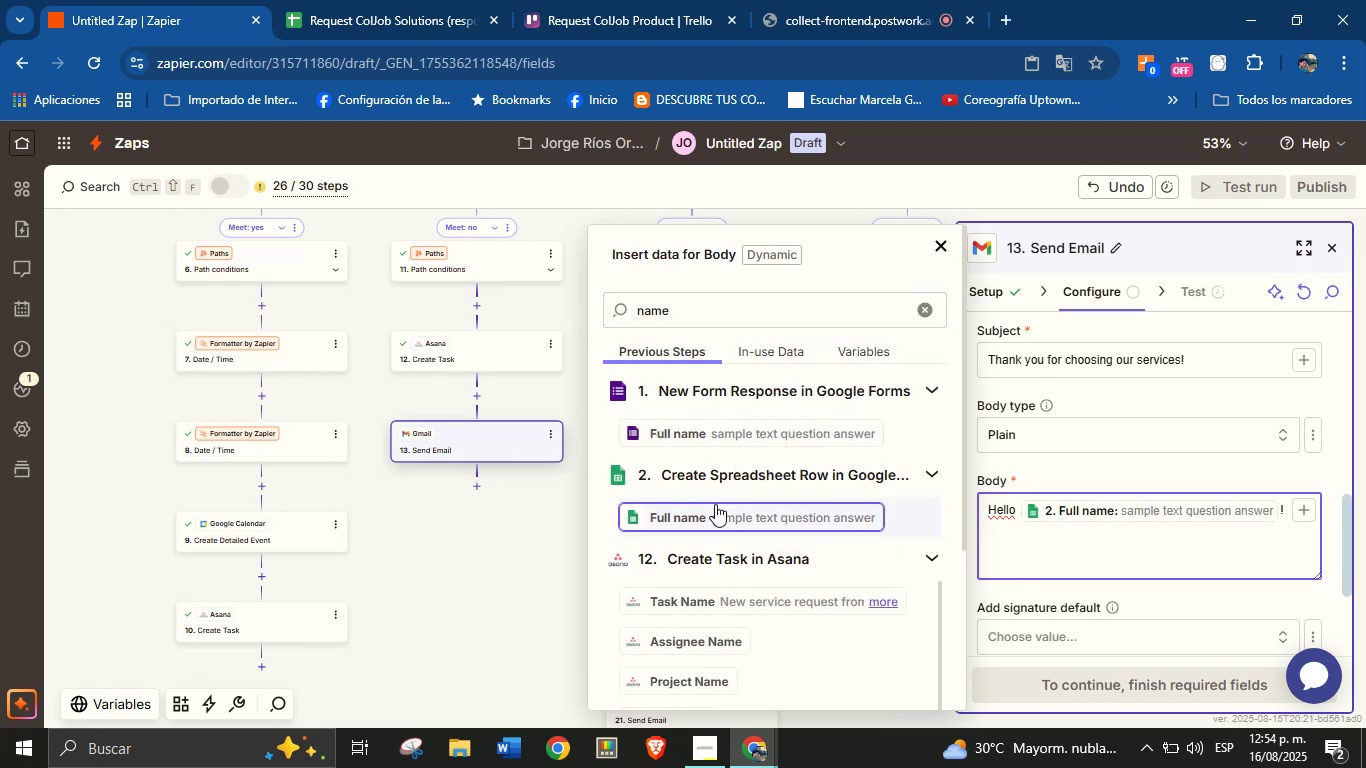 
type(Thank you for requesting our services! We truy)
key(Backspace)
type(lu)
key(Backspace)
 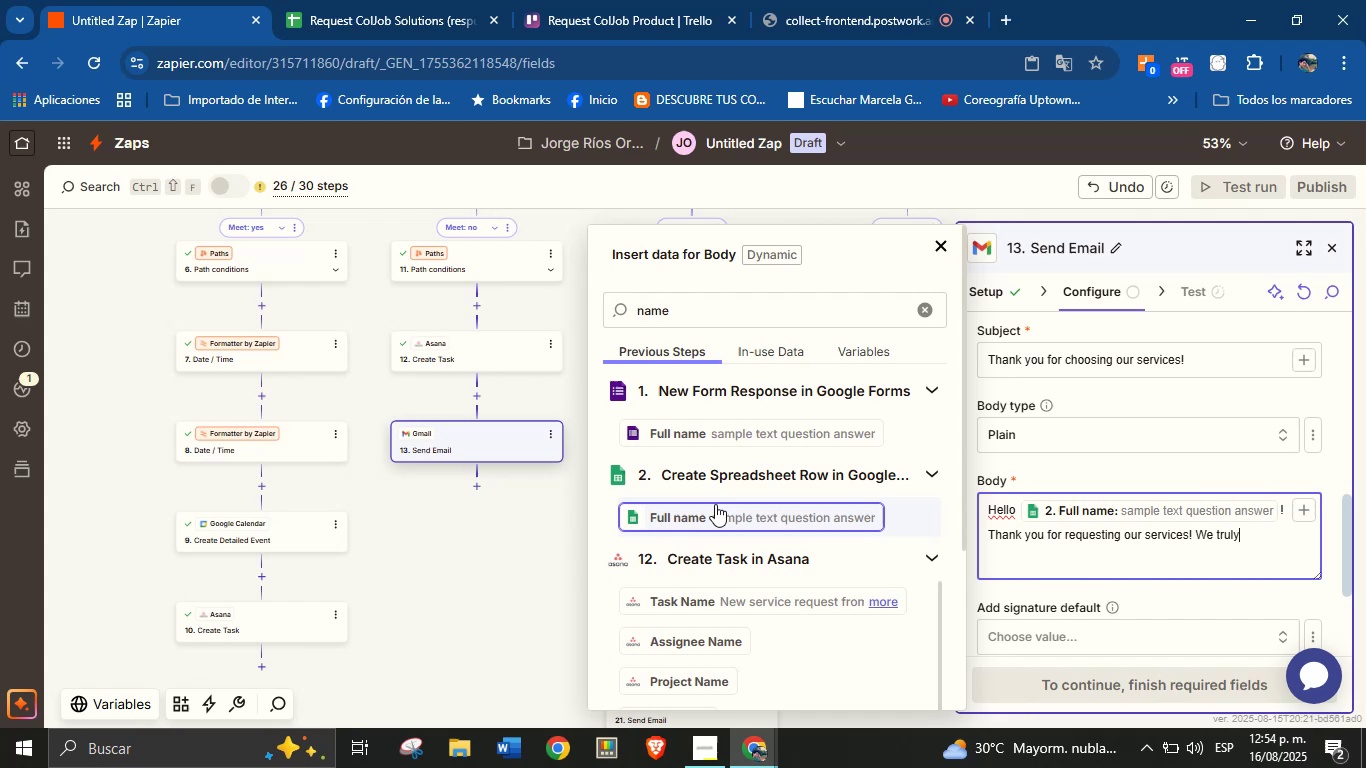 
 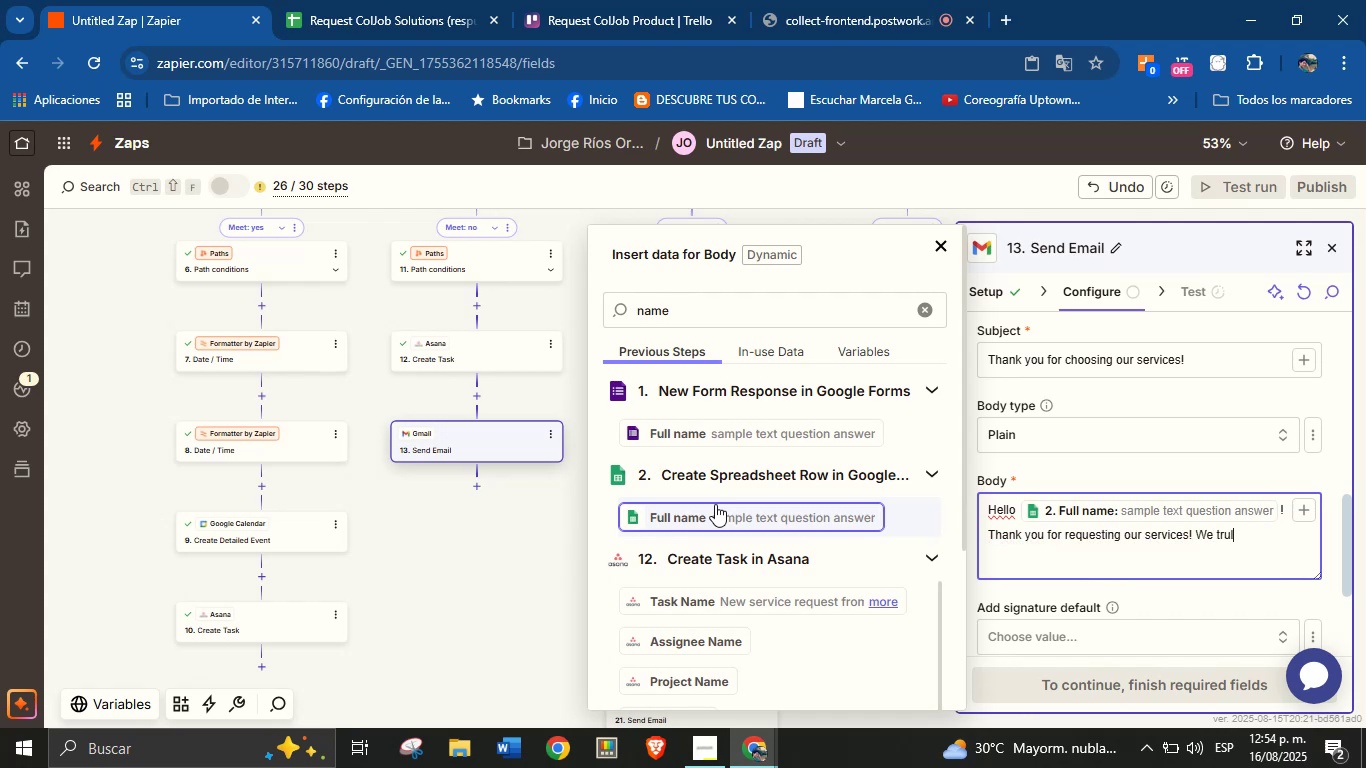 
hold_key(key=Y, duration=12.81)
 